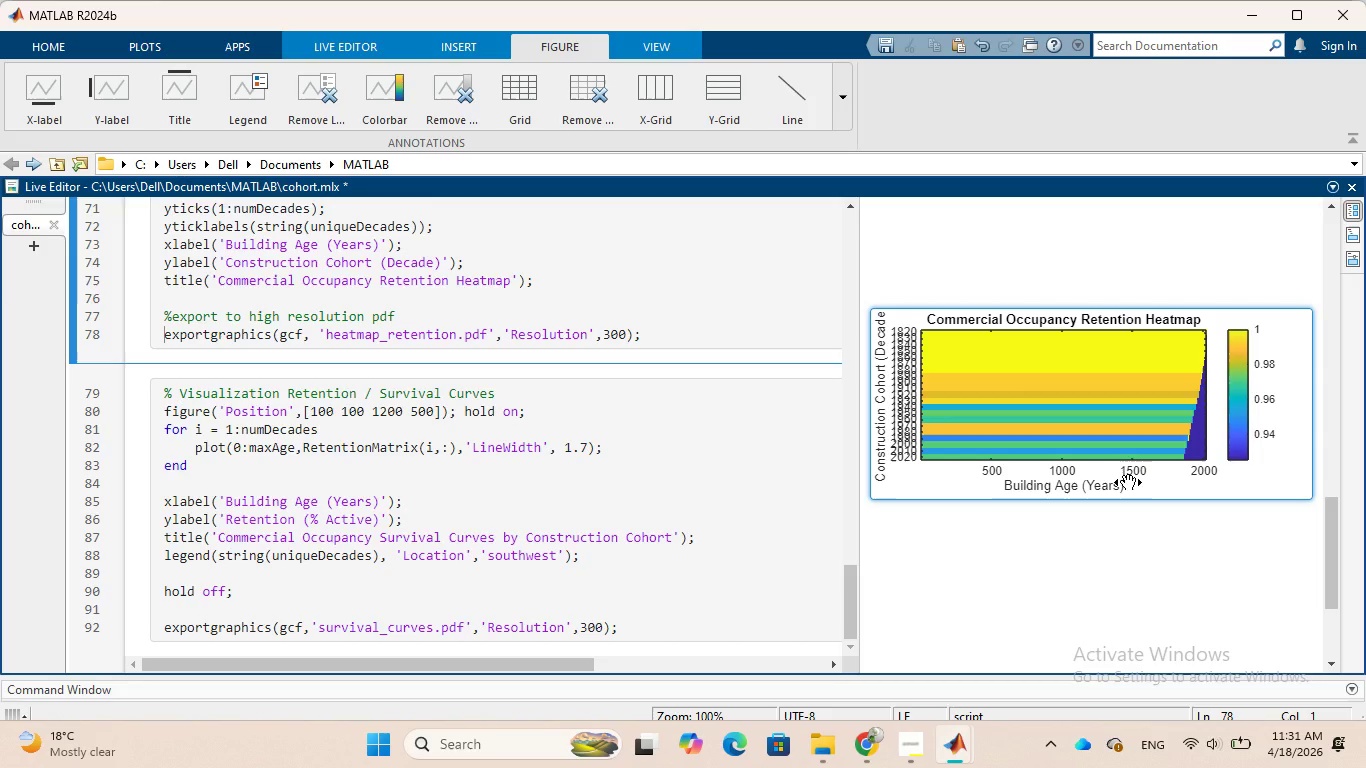 
scroll: coordinate [753, 441], scroll_direction: down, amount: 2.0
 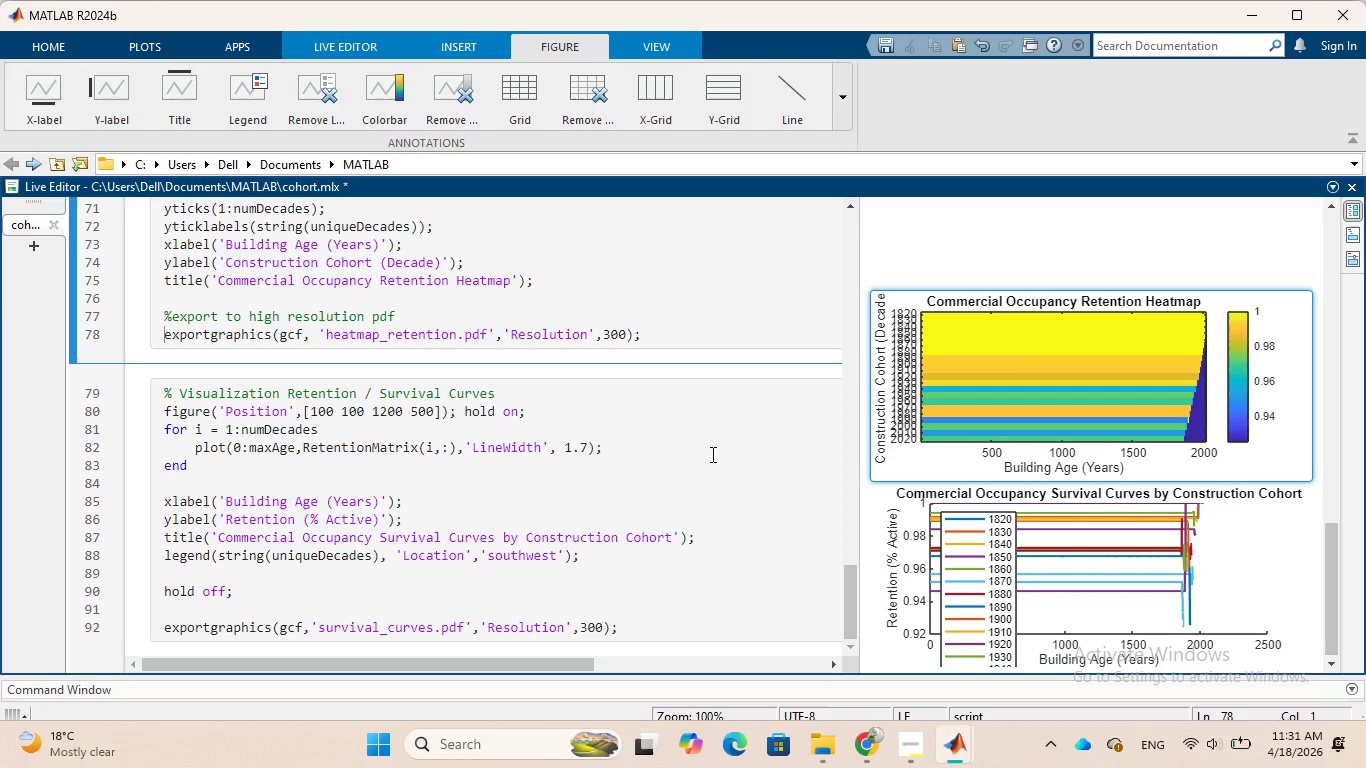 
wait(35.81)
 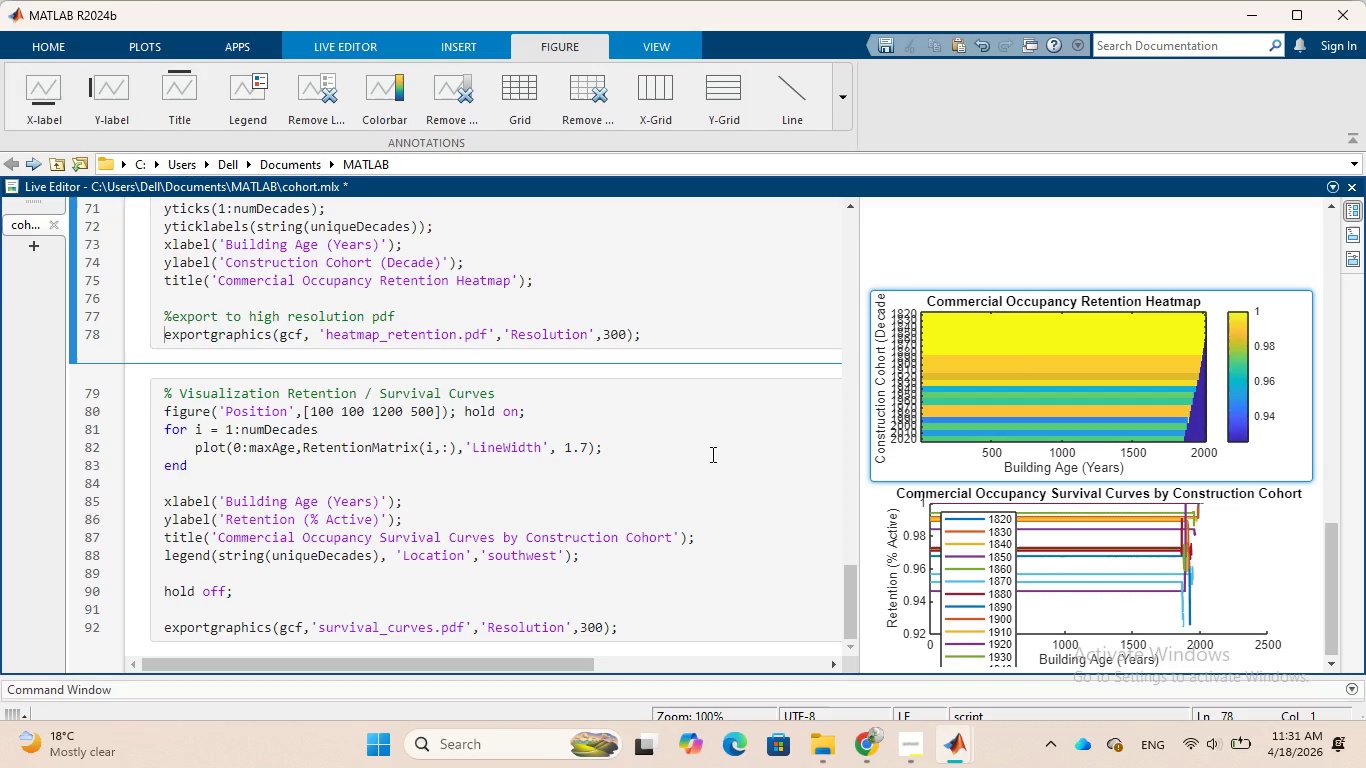 
scroll: coordinate [790, 327], scroll_direction: down, amount: 1.0
 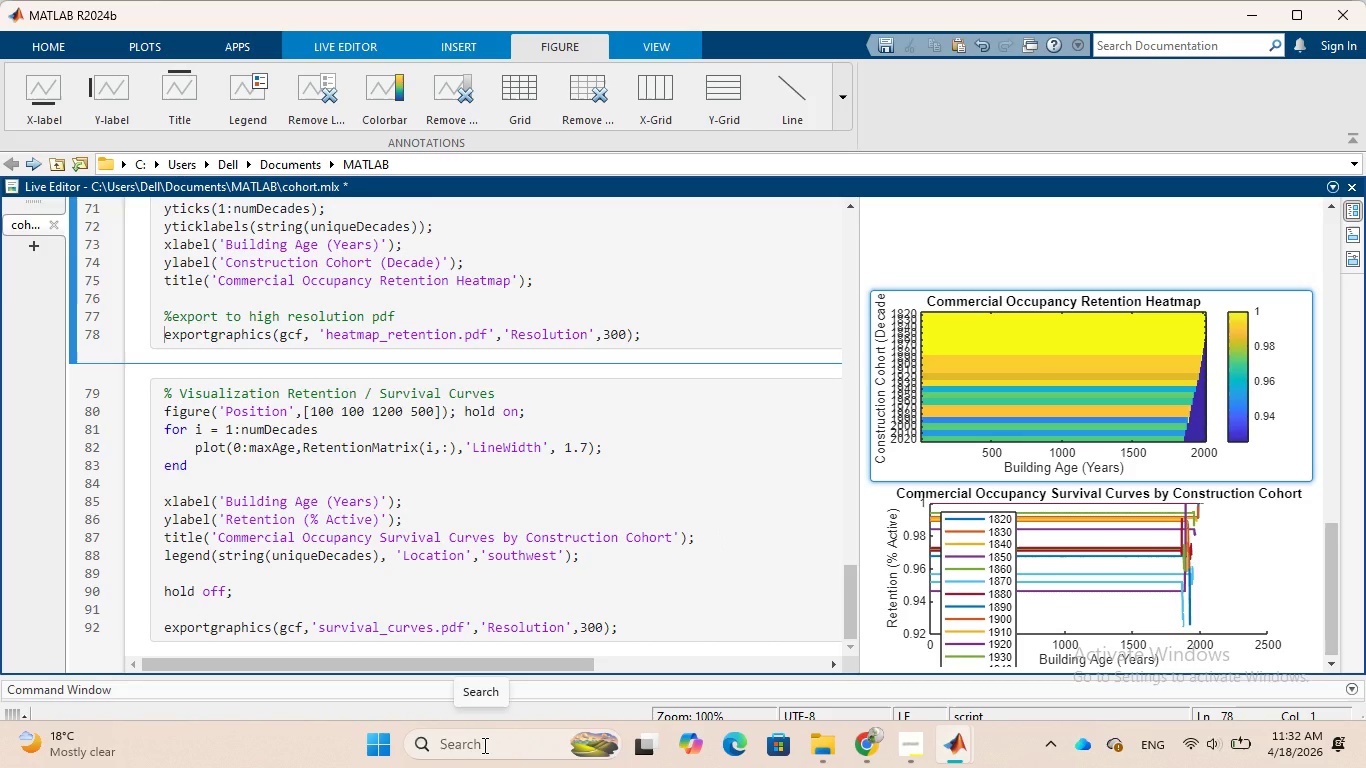 
left_click([483, 745])
 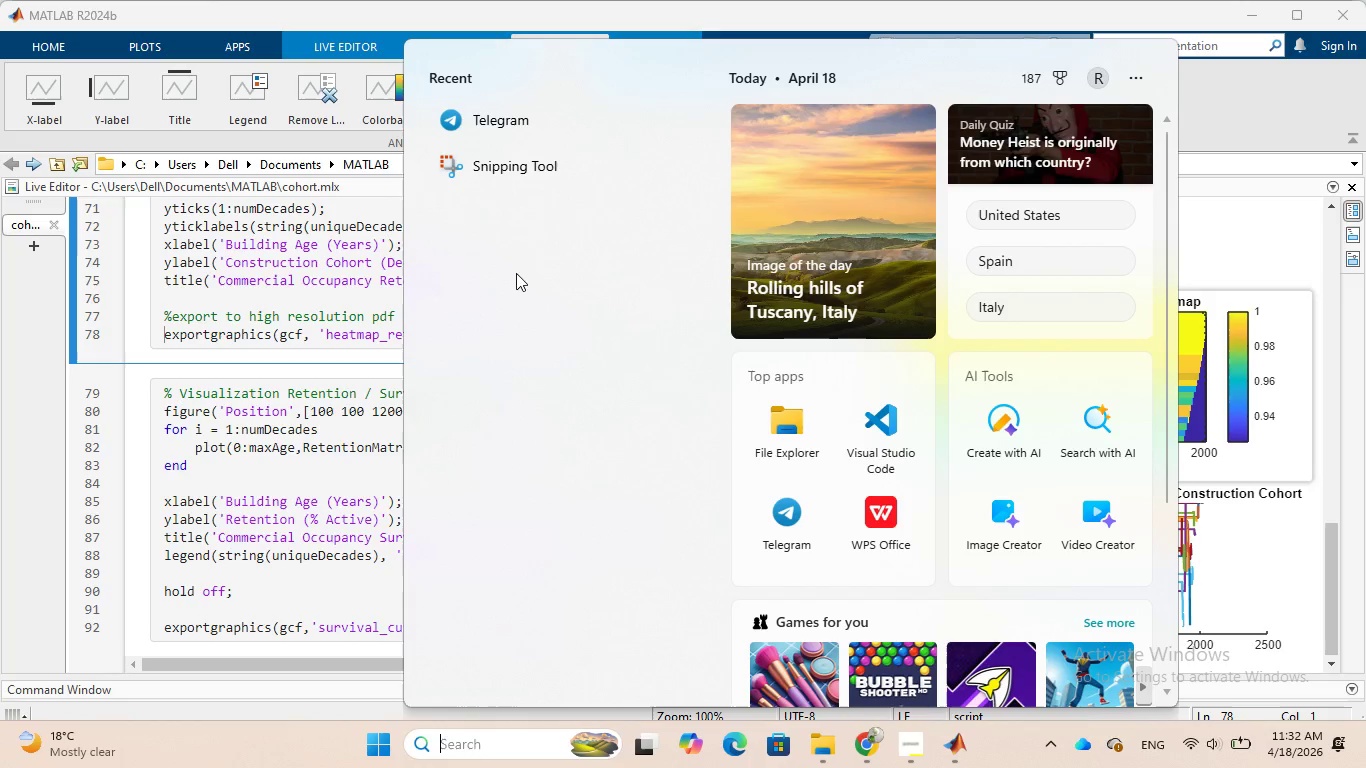 
left_click([536, 175])
 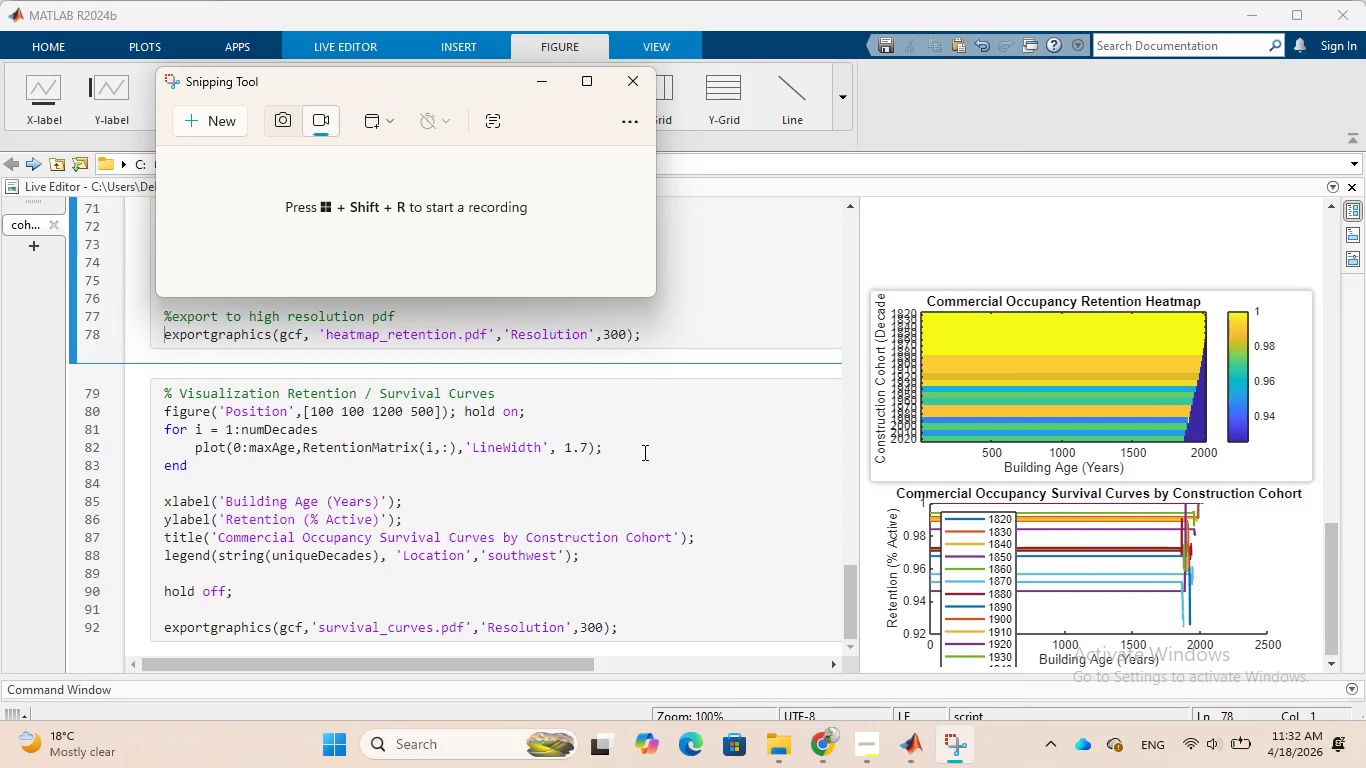 
wait(11.41)
 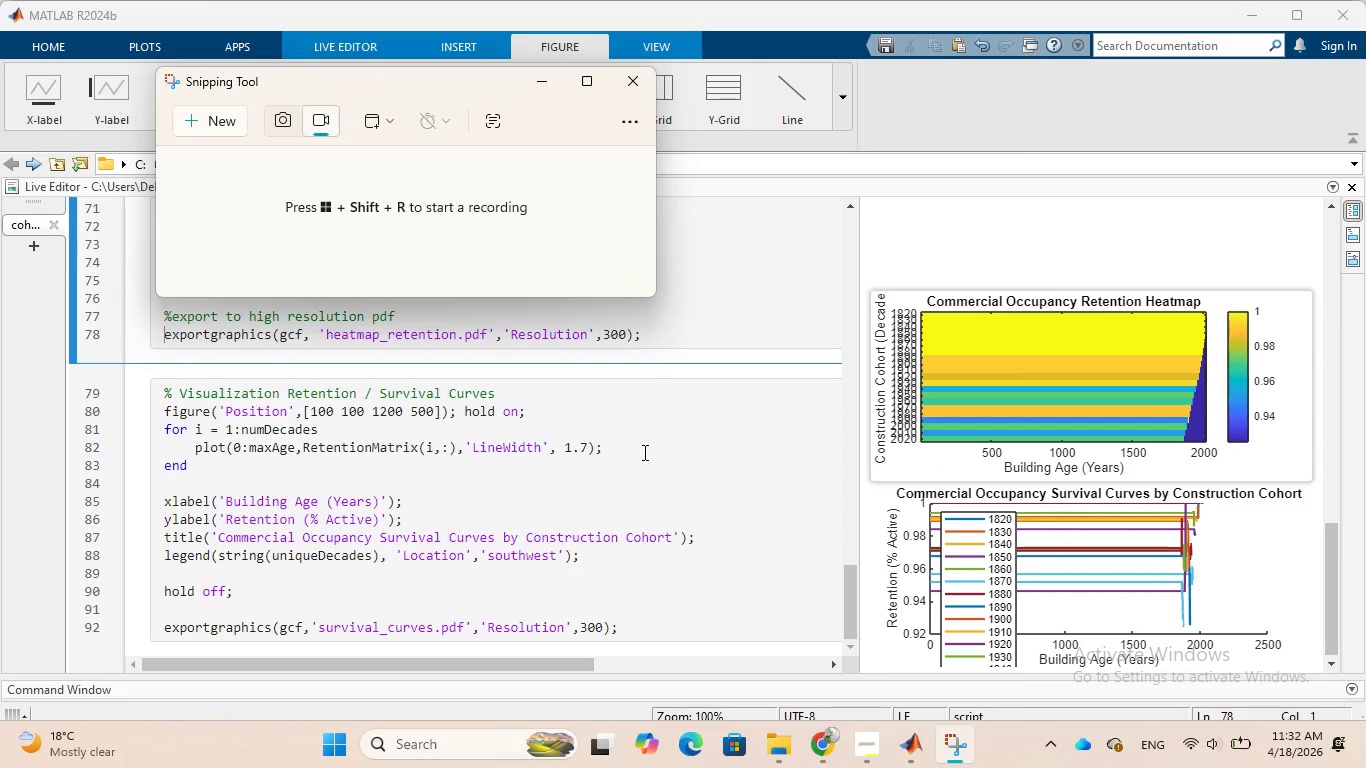 
left_click([323, 130])
 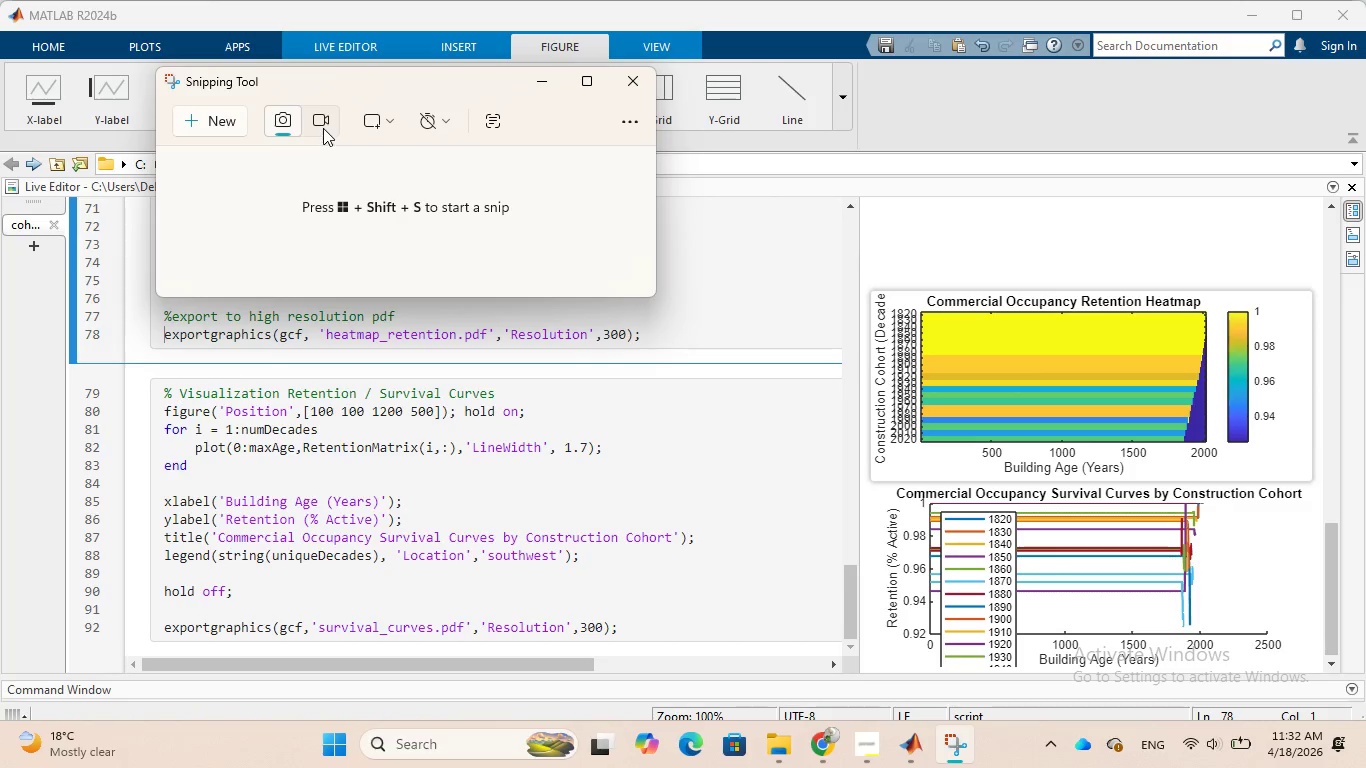 
left_click([323, 128])
 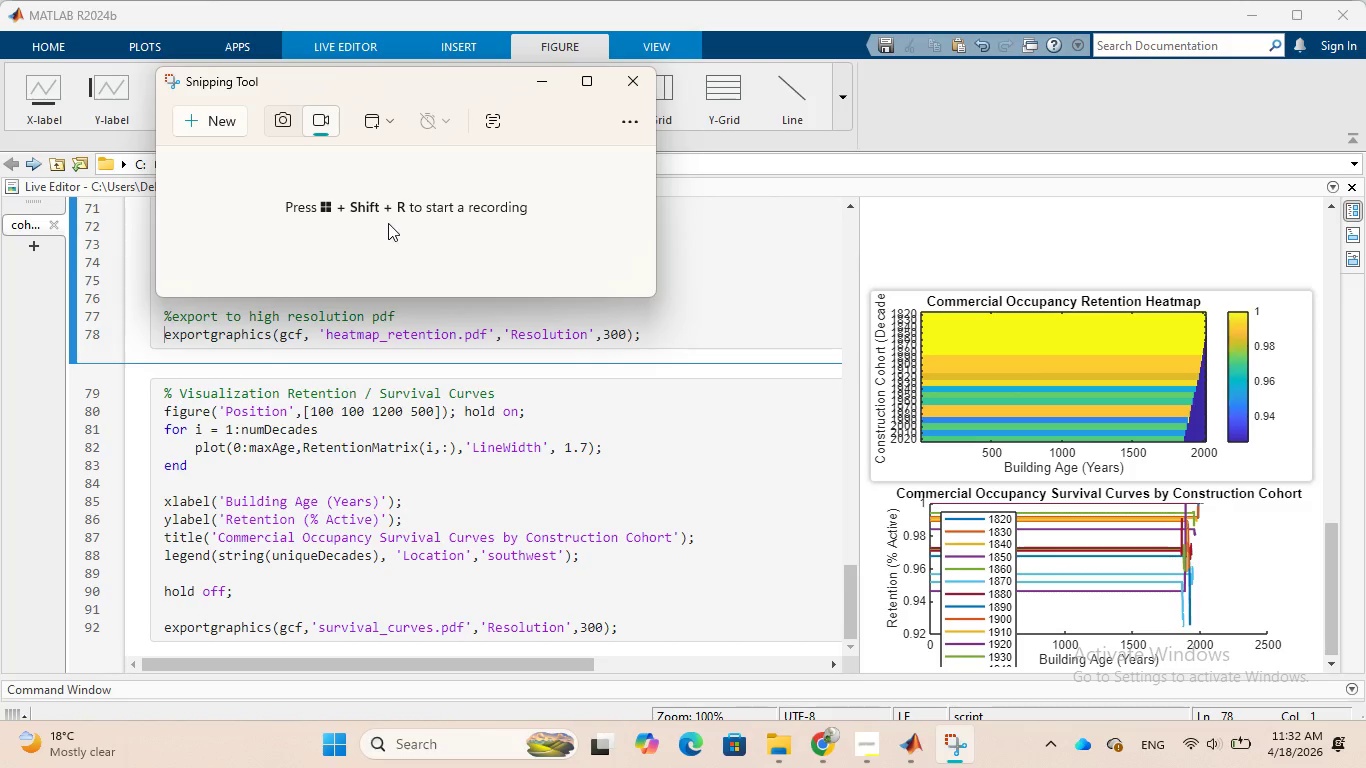 
wait(6.95)
 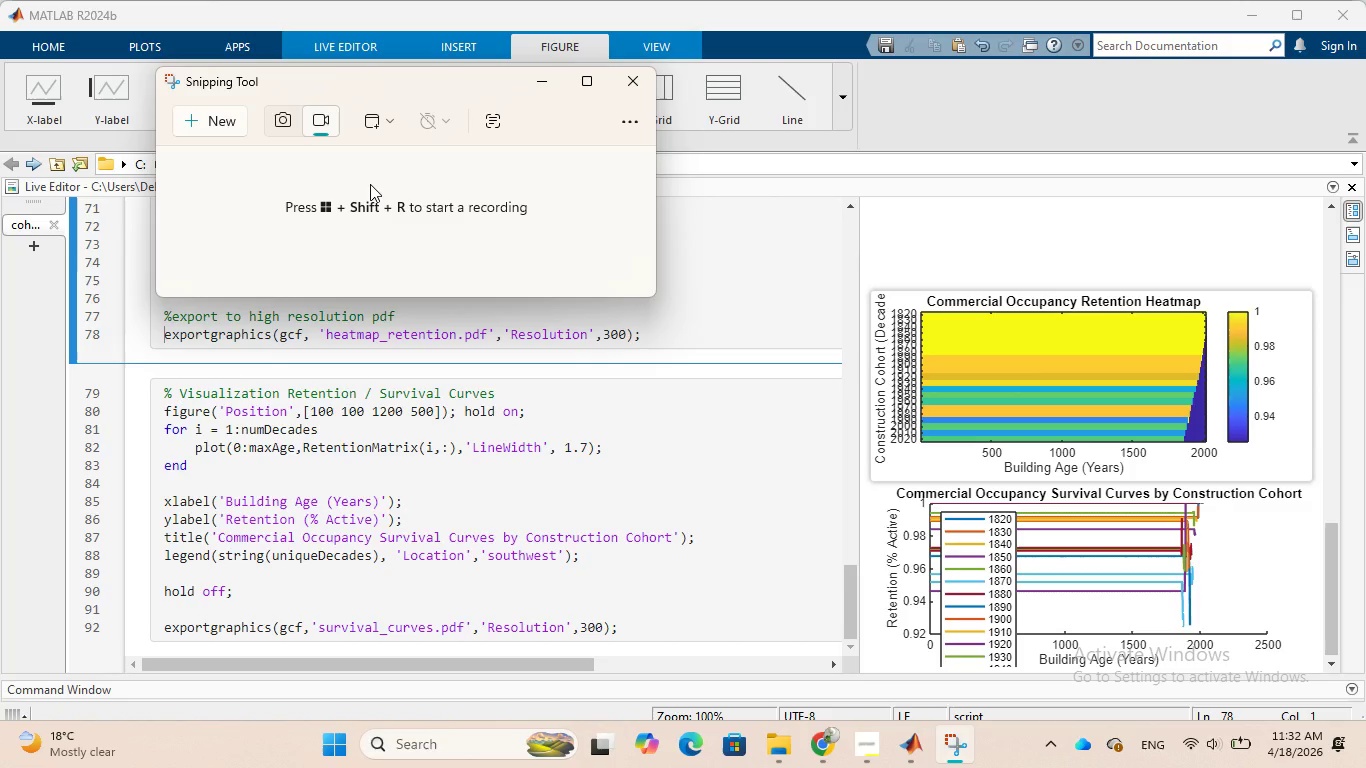 
left_click([233, 124])
 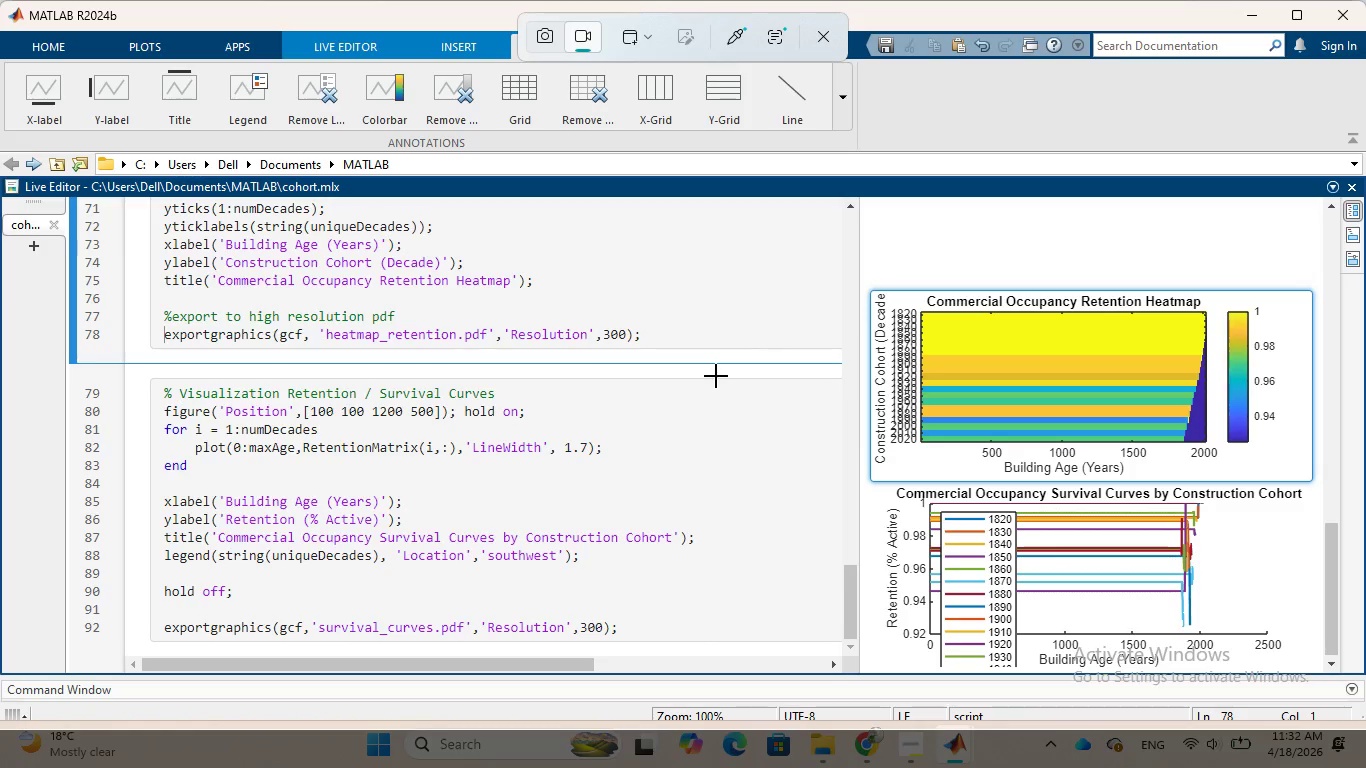 
wait(14.08)
 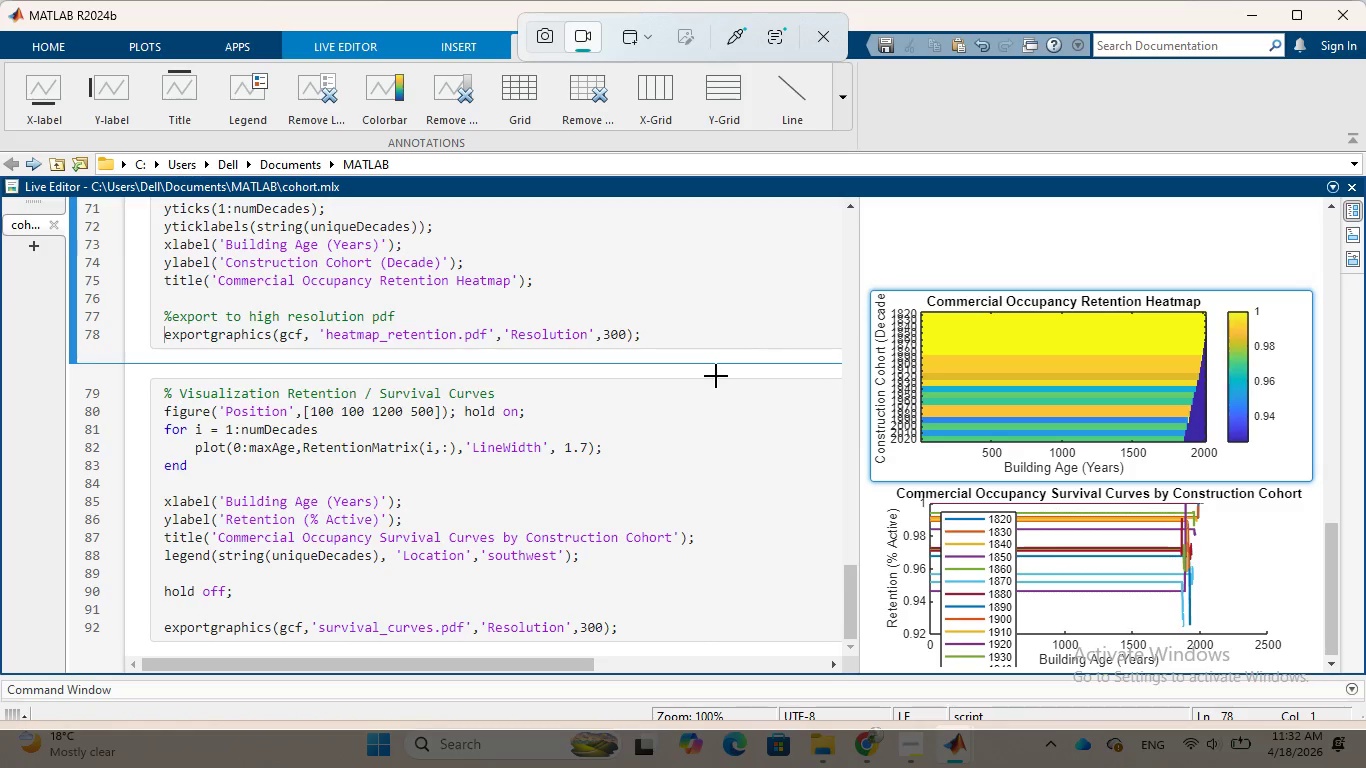 
left_click([1095, 273])
 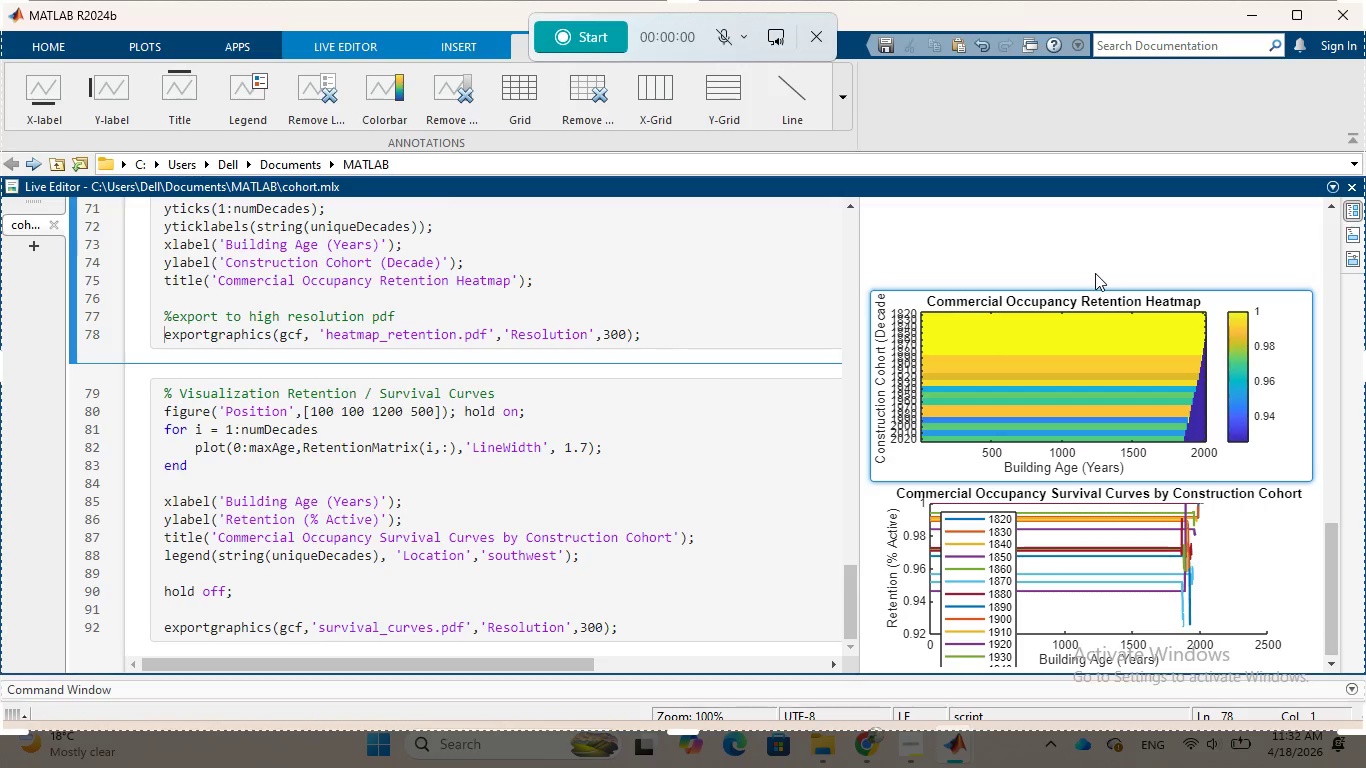 
right_click([1095, 273])
 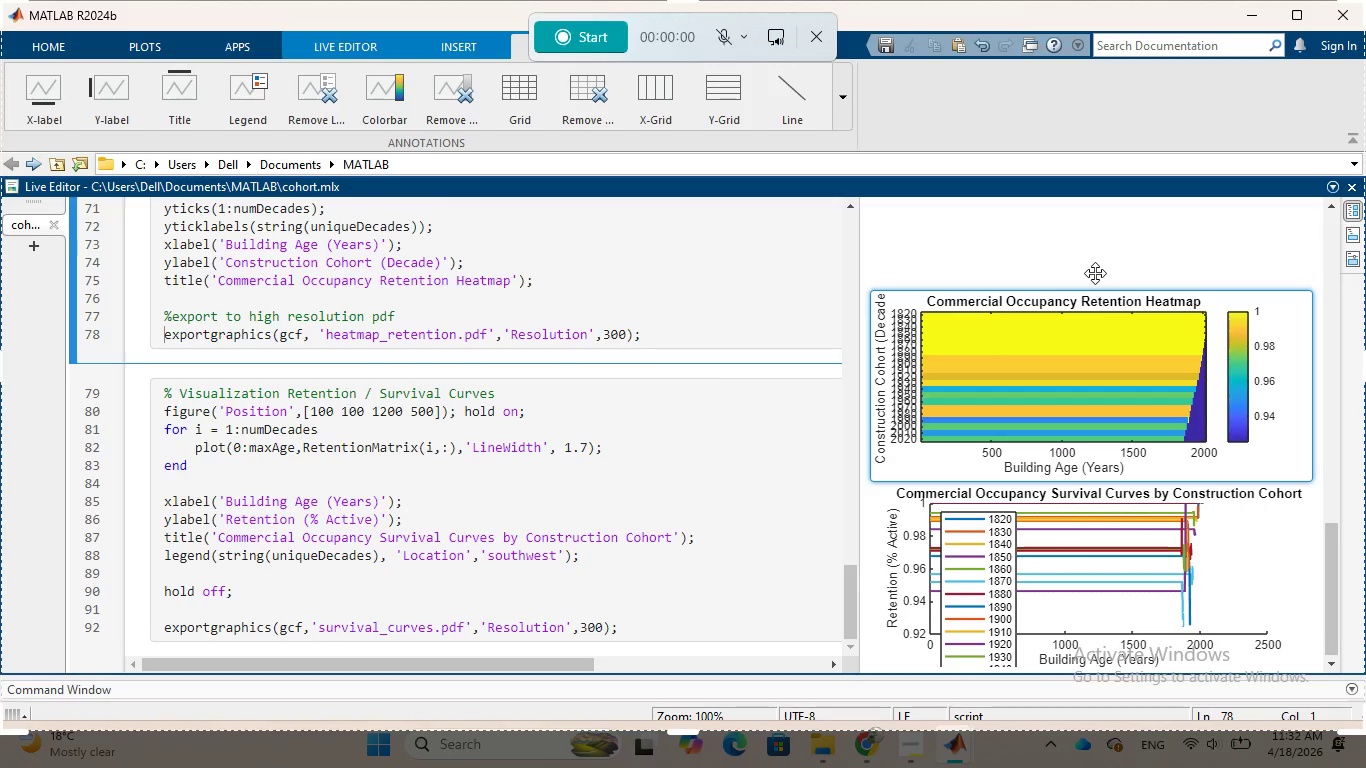 
right_click([1095, 273])
 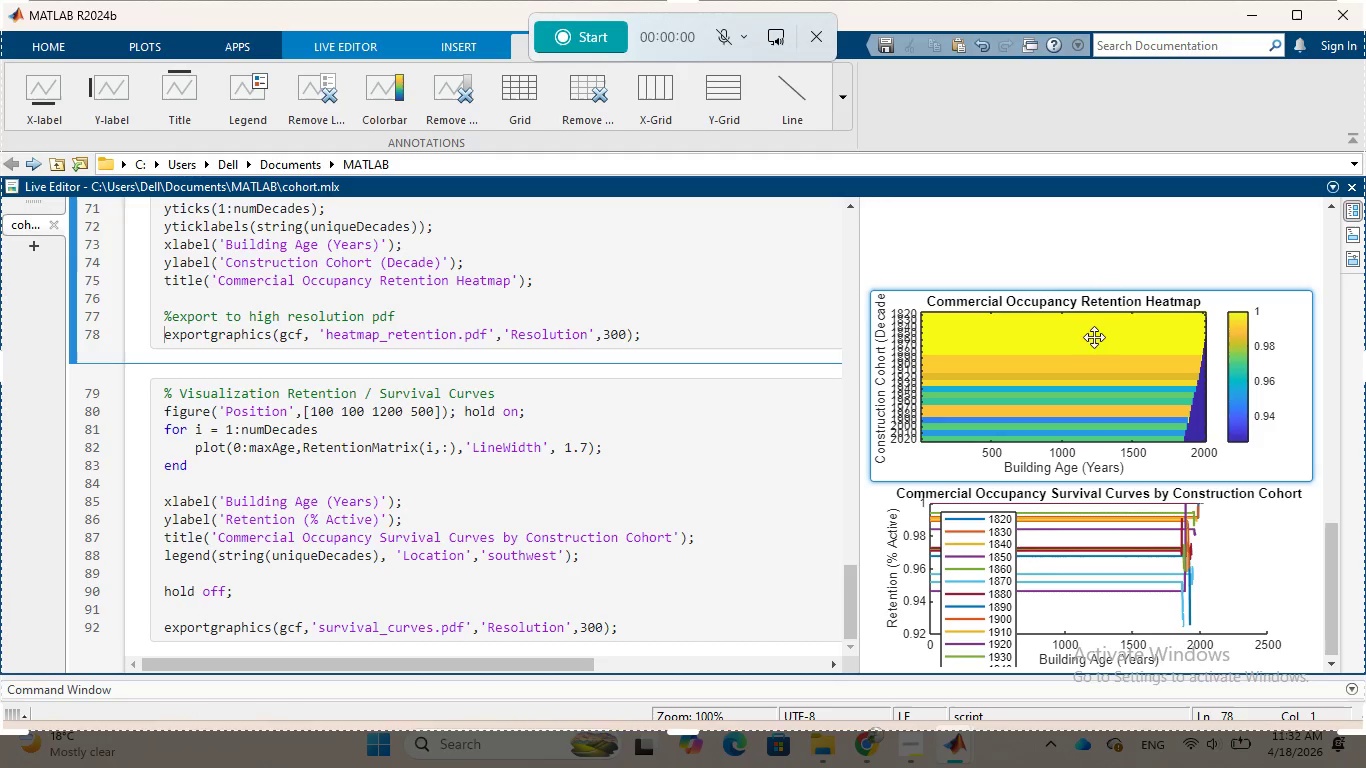 
left_click([1094, 264])
 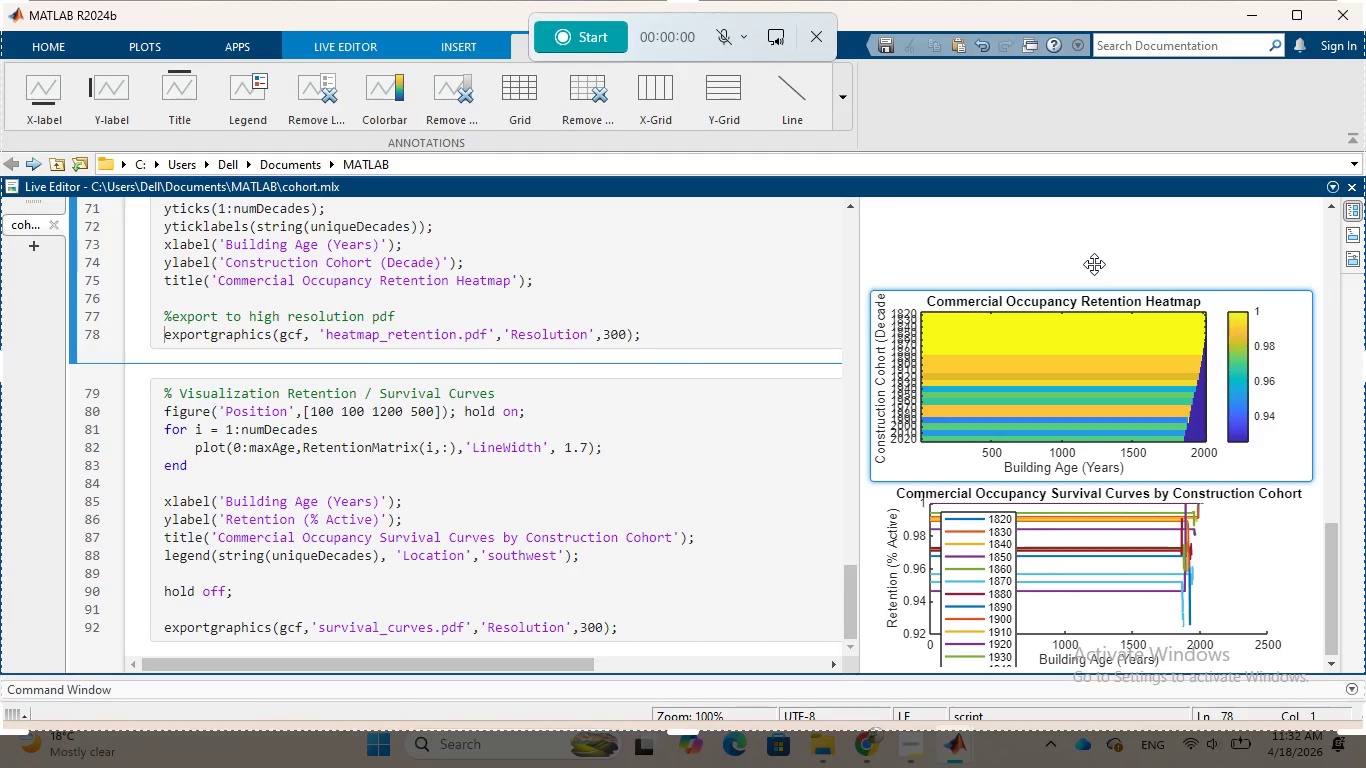 
right_click([1094, 264])
 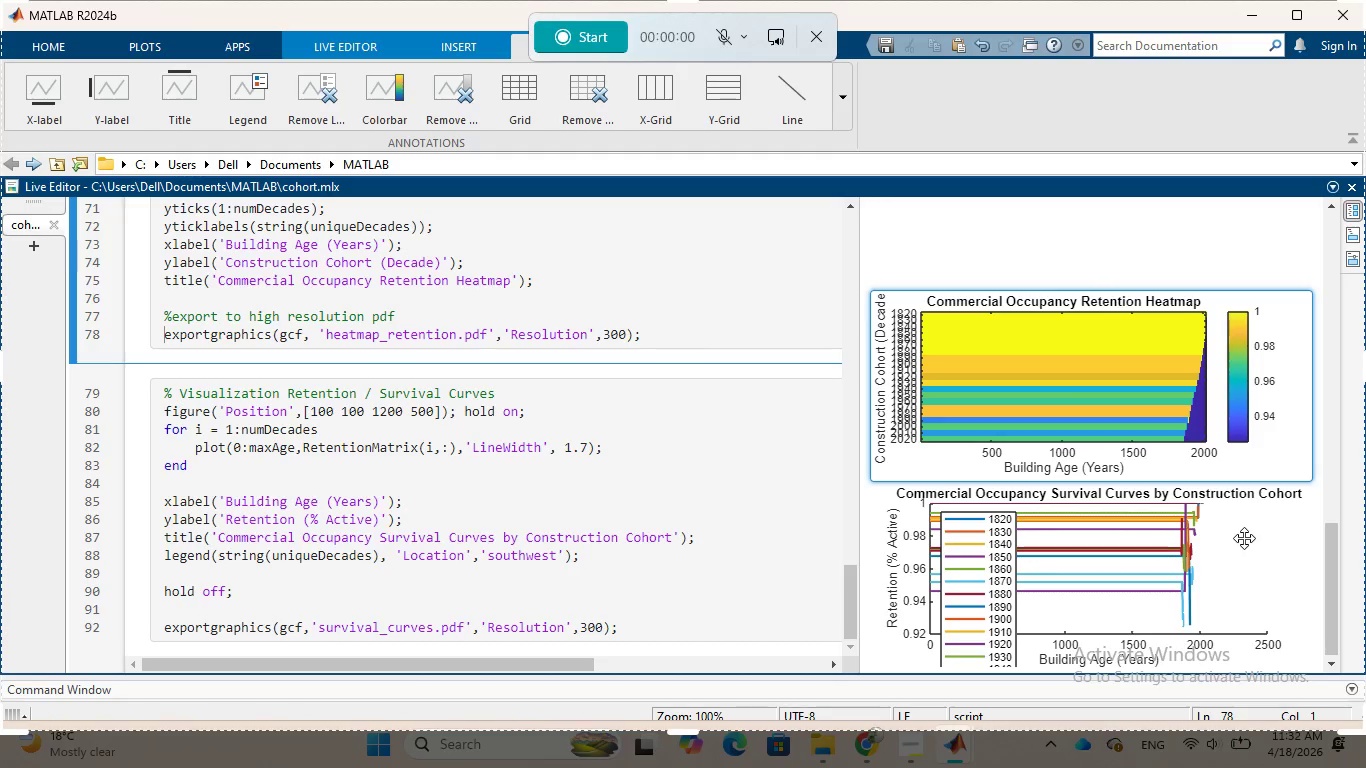 
left_click([1246, 540])
 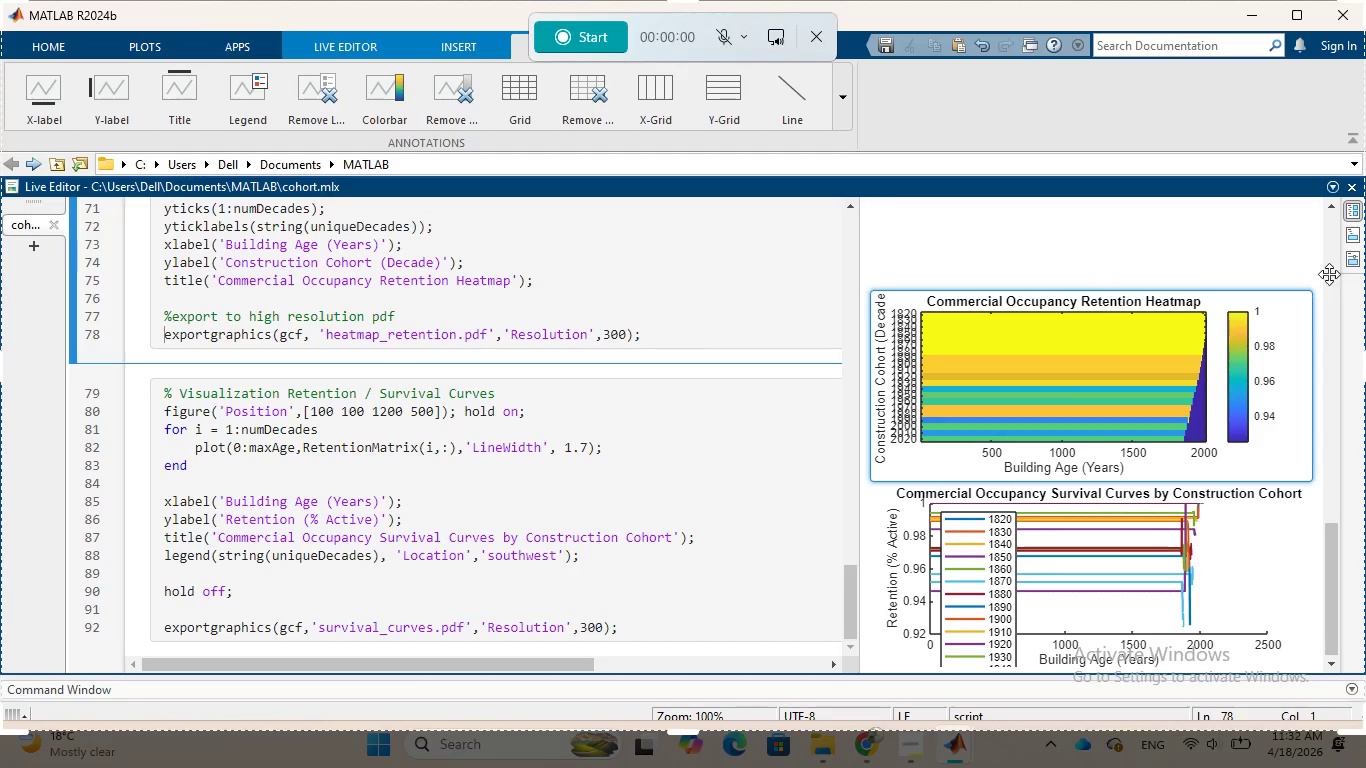 
wait(8.08)
 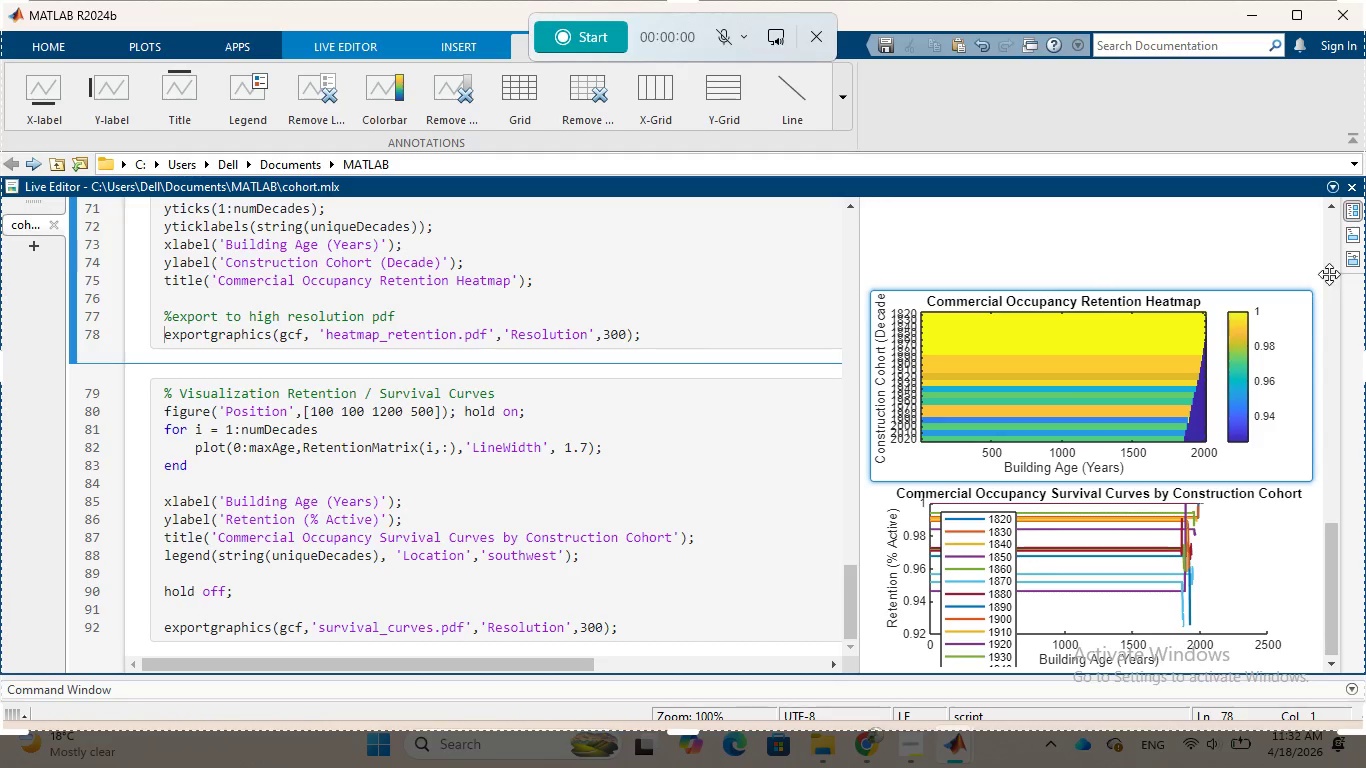 
left_click([815, 41])
 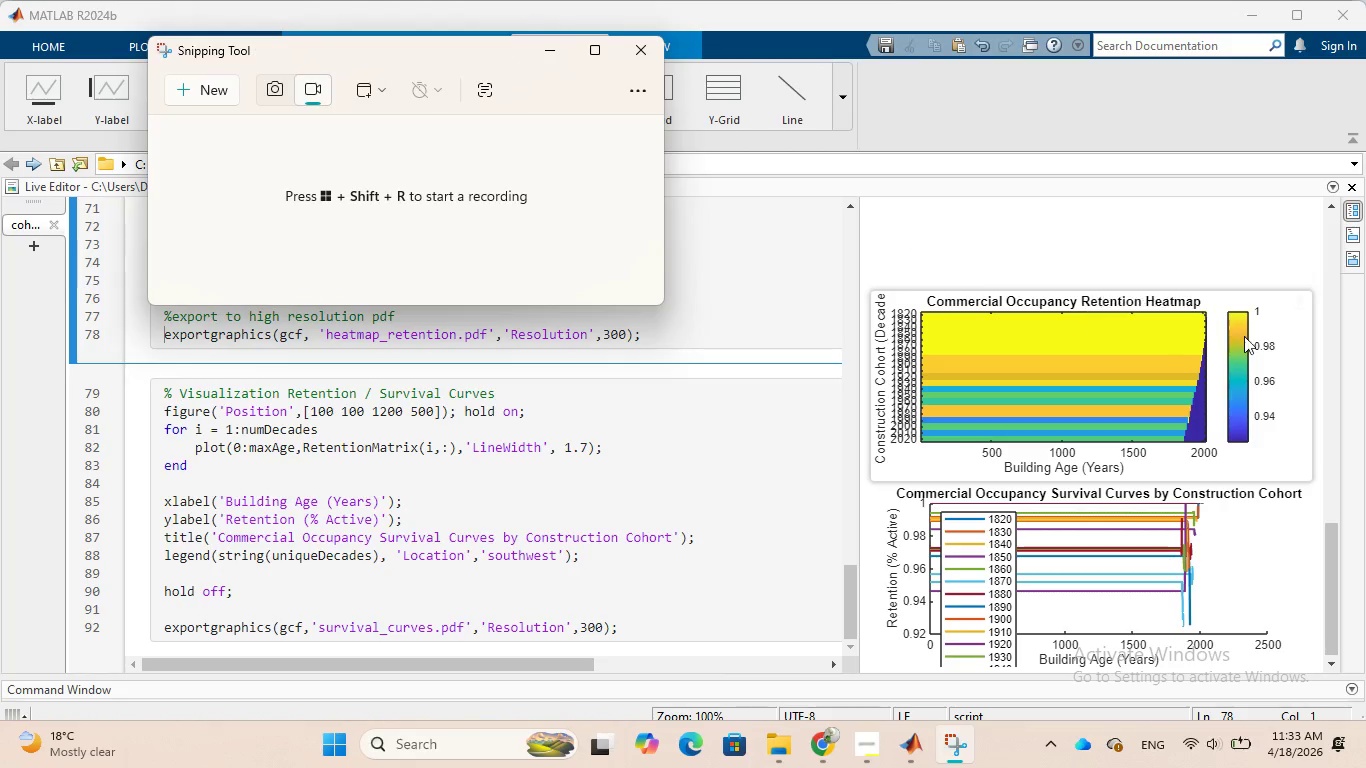 
left_click([1239, 272])
 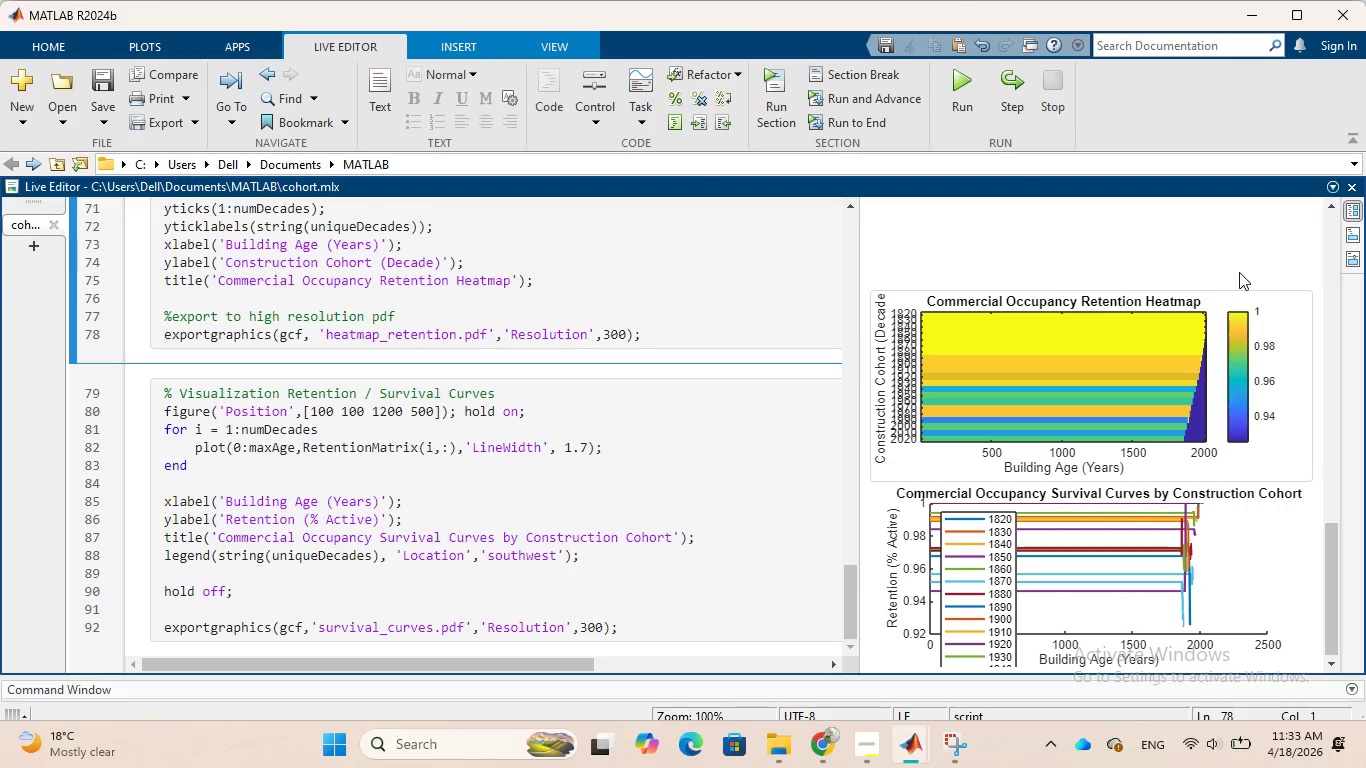 
right_click([1239, 272])
 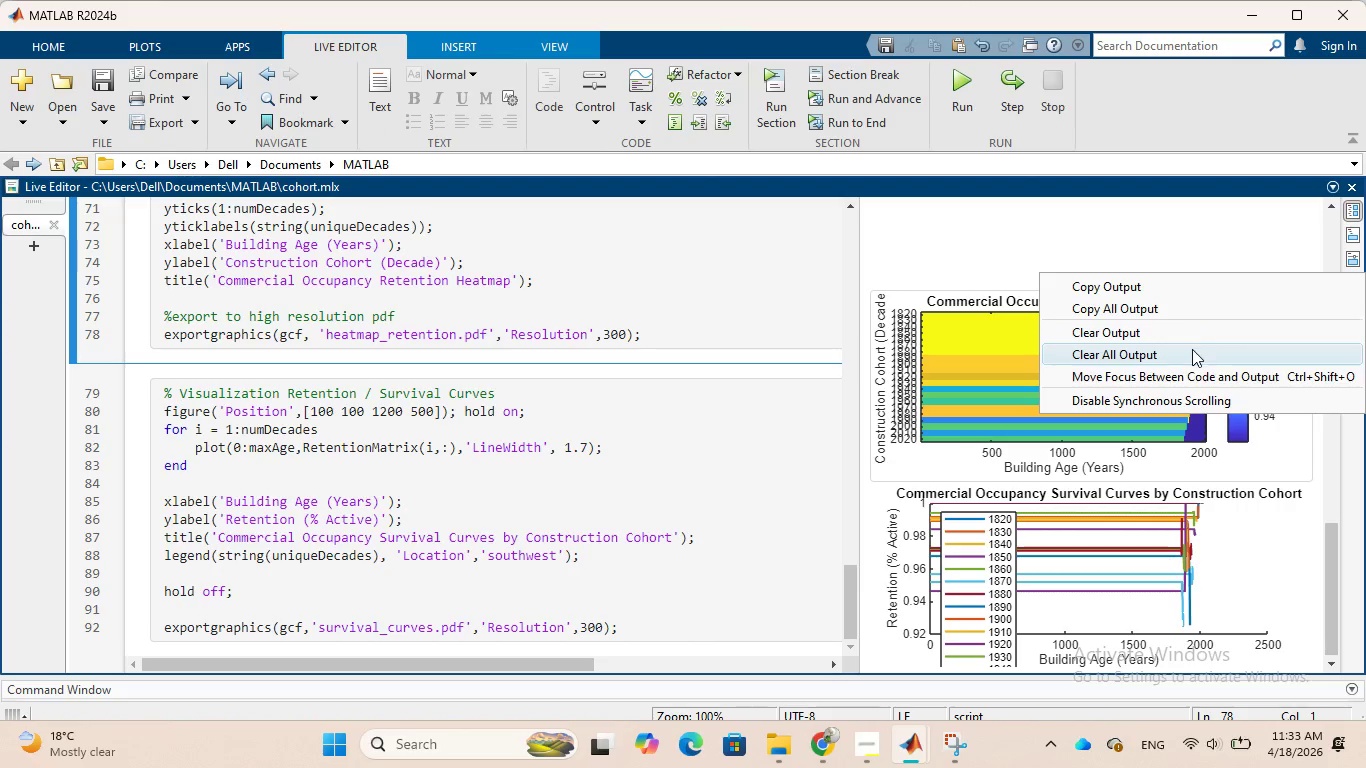 
left_click([1190, 354])
 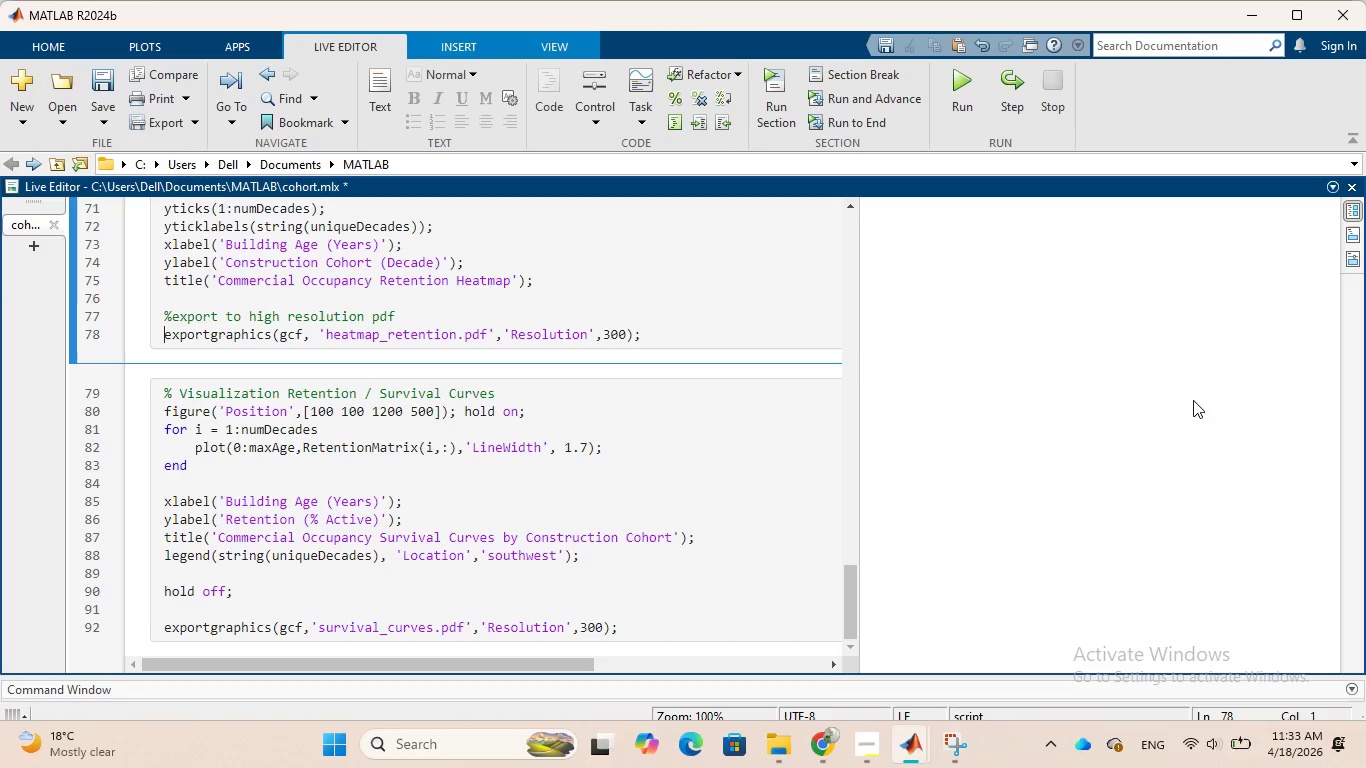 
wait(8.91)
 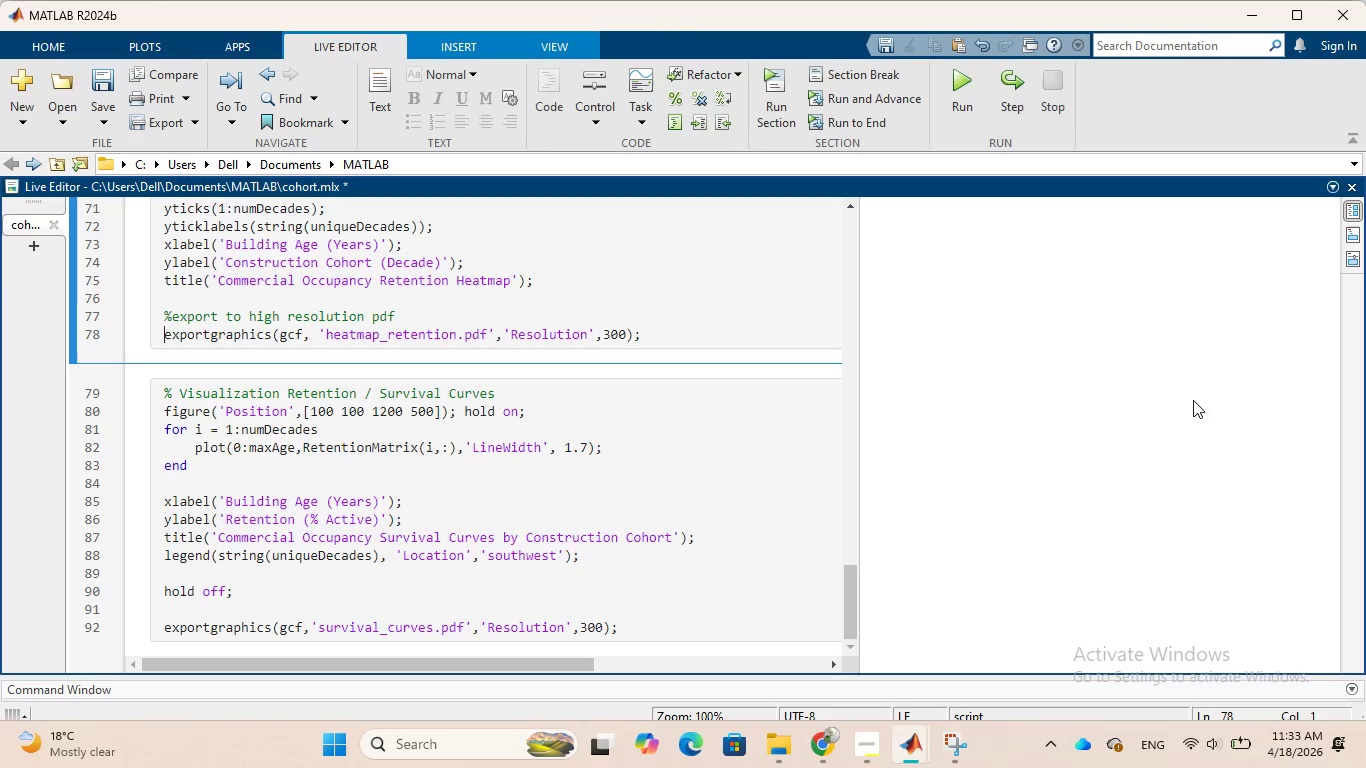 
scroll: coordinate [1037, 452], scroll_direction: up, amount: 1.0
 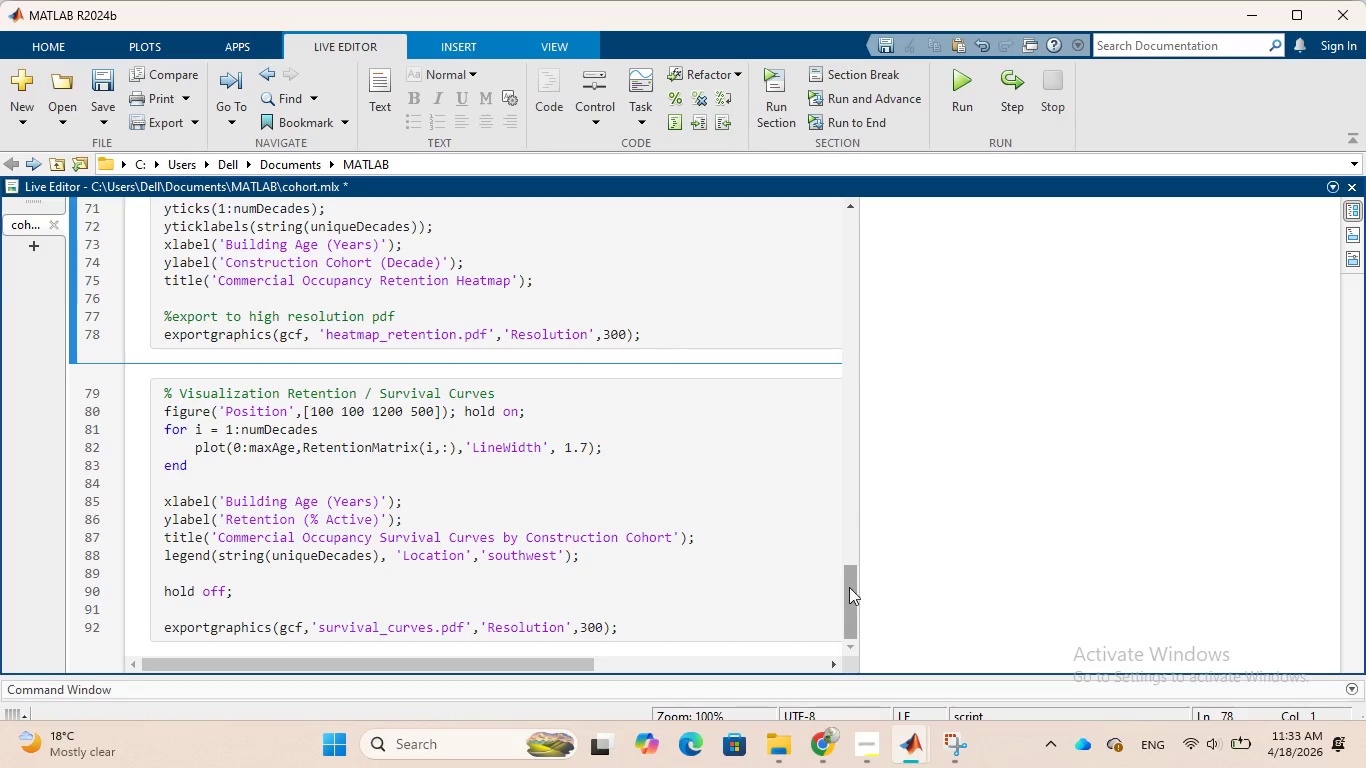 
left_click_drag(start_coordinate=[849, 587], to_coordinate=[847, 225])
 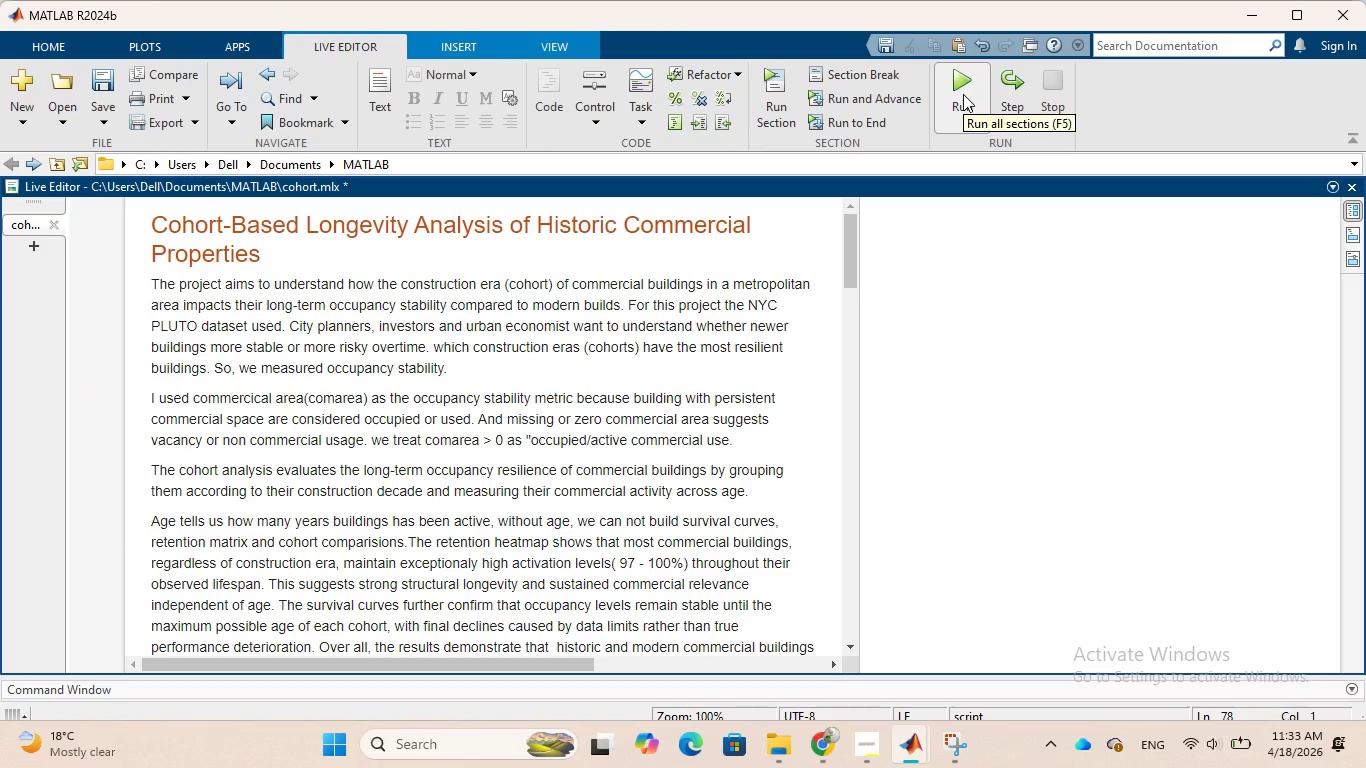 
left_click([963, 94])
 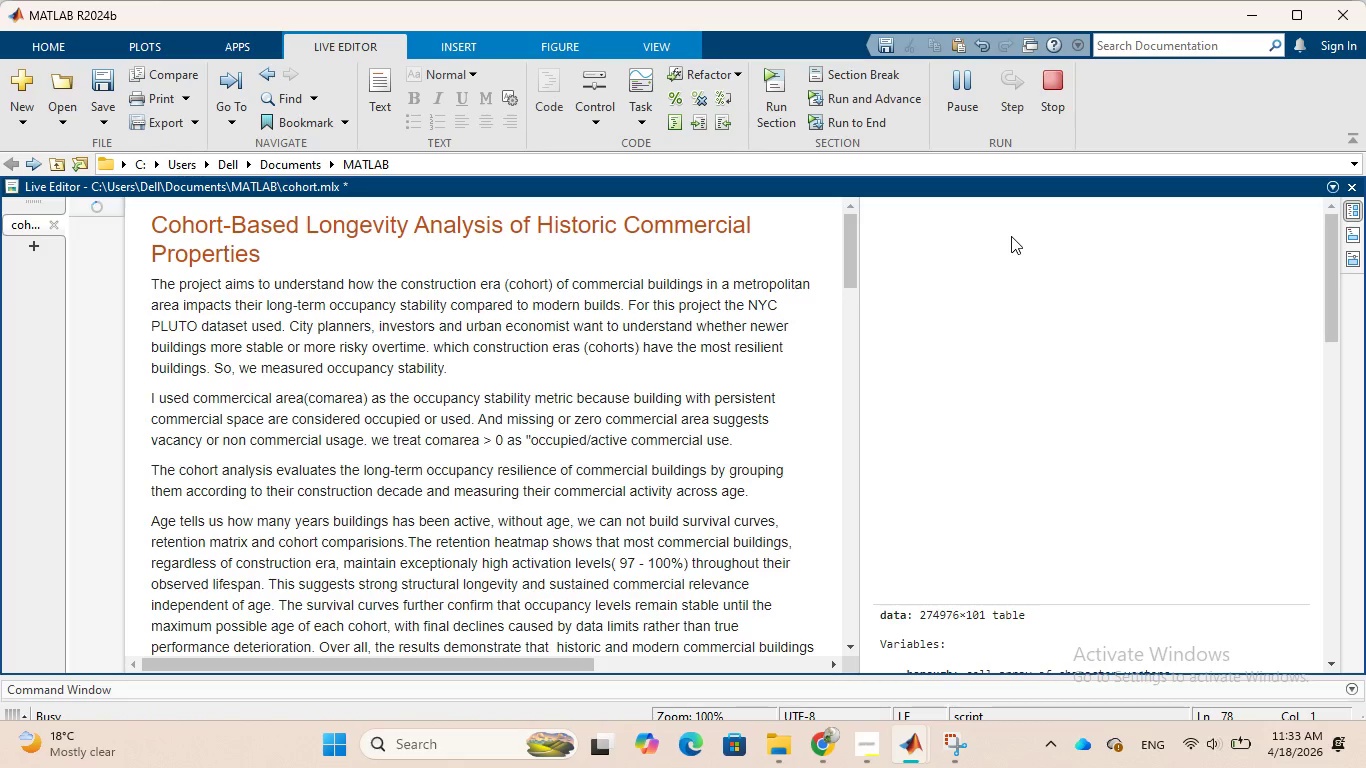 
wait(24.14)
 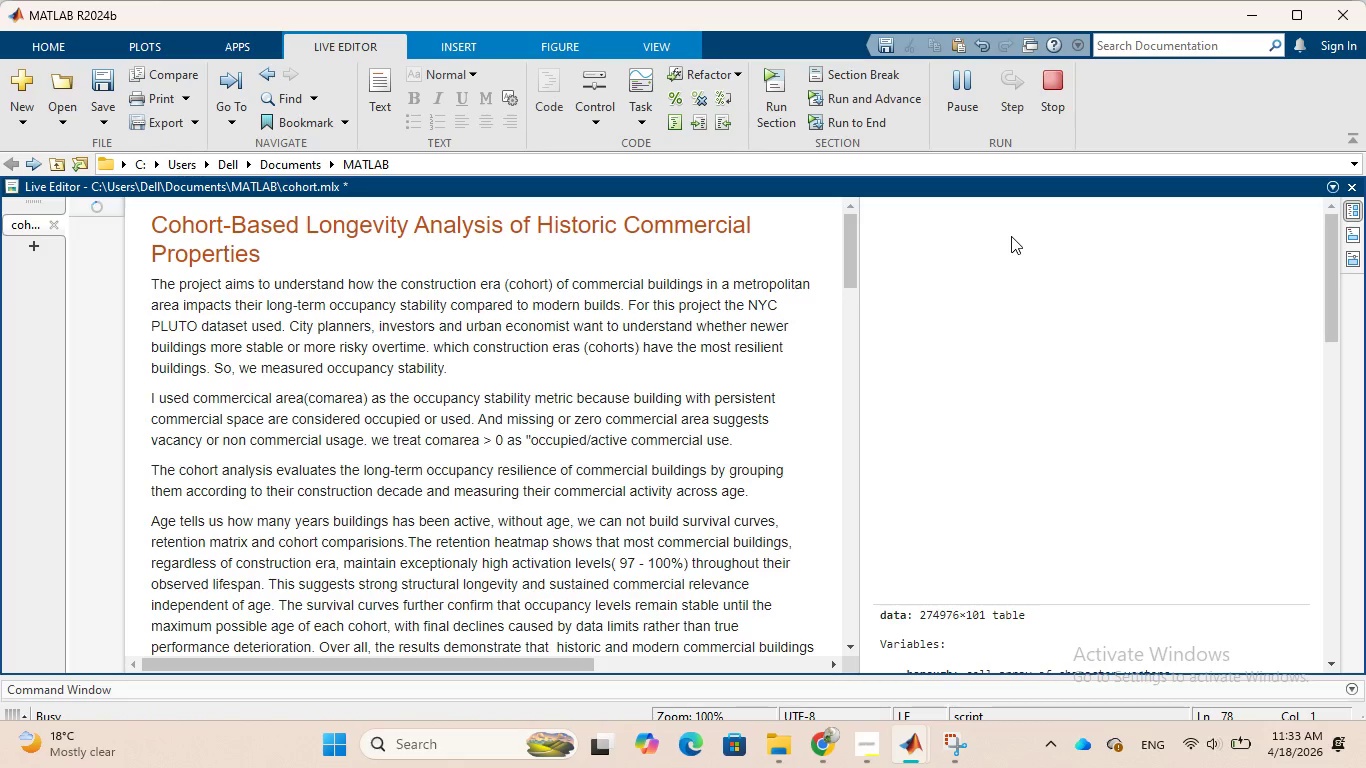 
scroll: coordinate [1055, 492], scroll_direction: down, amount: 19.0
 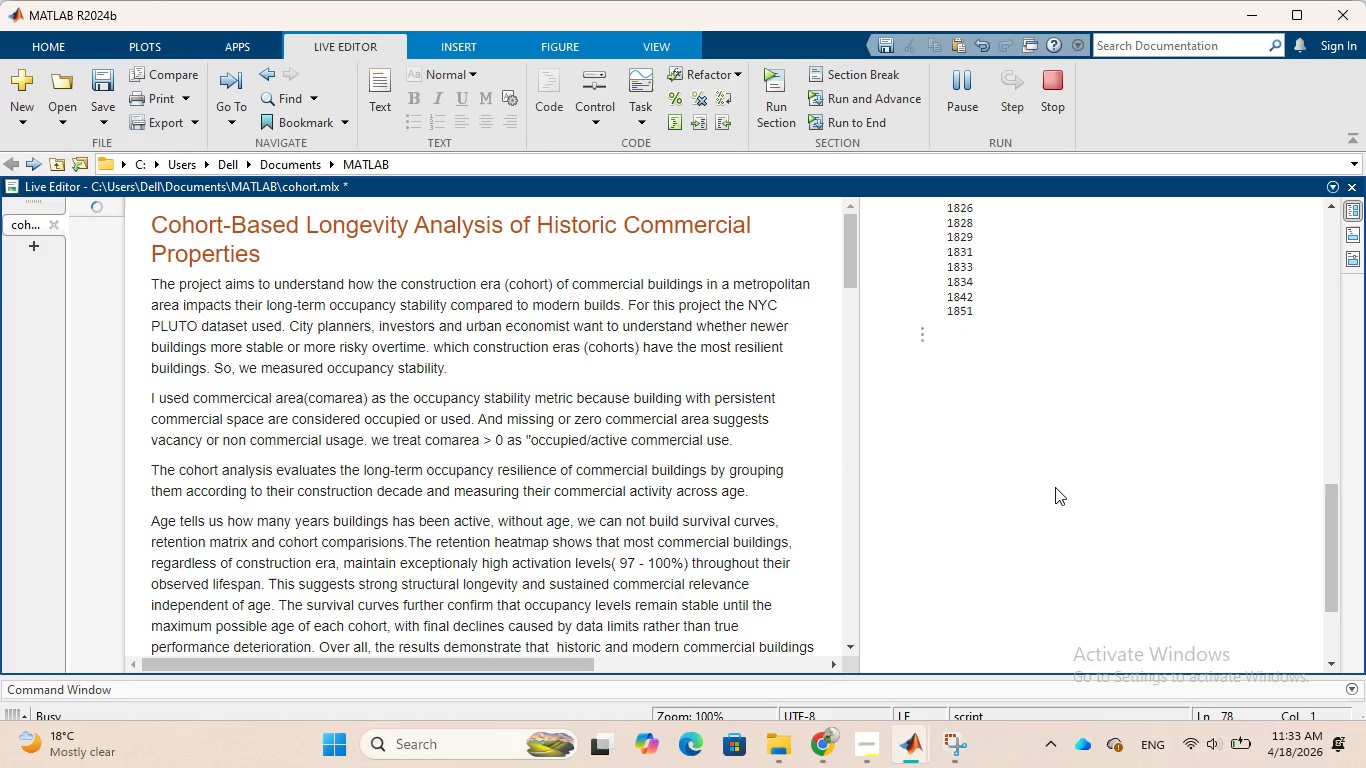 
scroll: coordinate [1055, 487], scroll_direction: down, amount: 5.0
 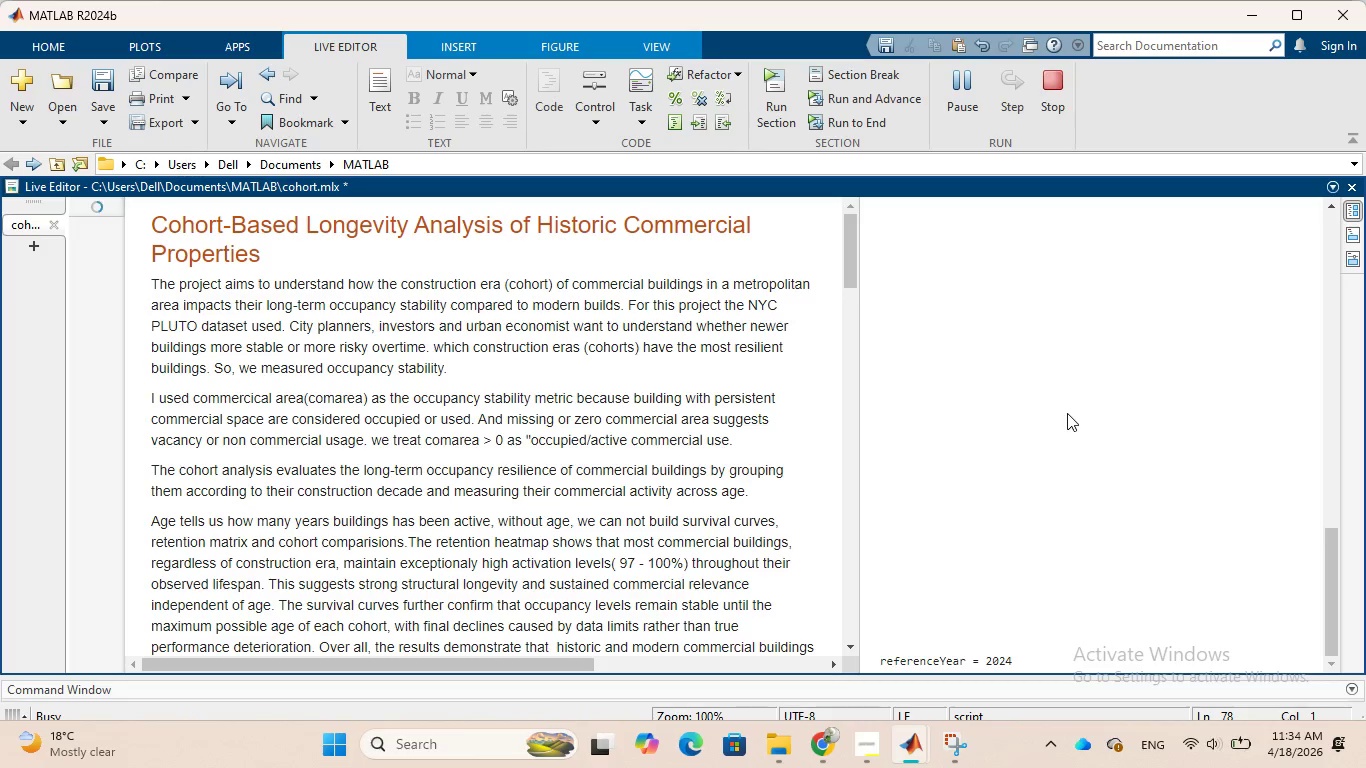 
wait(10.2)
 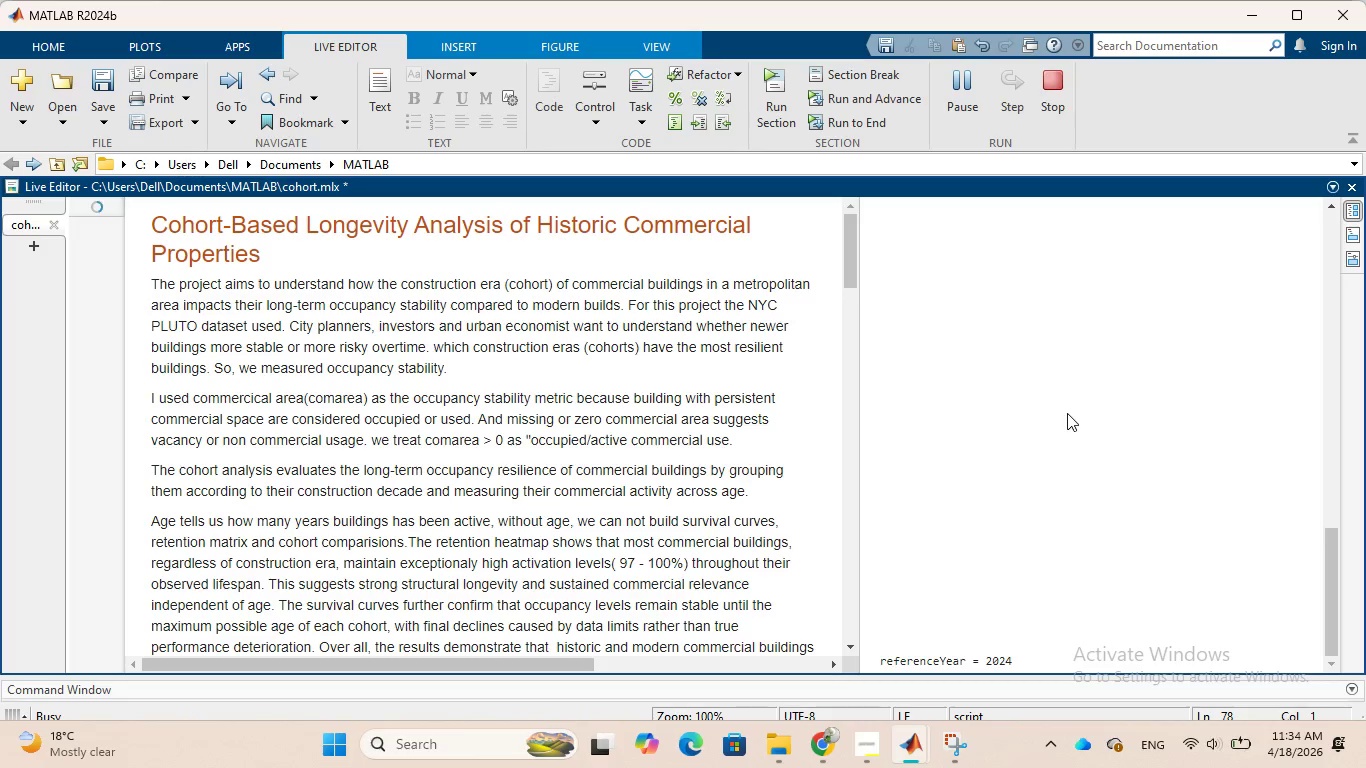 
scroll: coordinate [727, 427], scroll_direction: down, amount: 10.0
 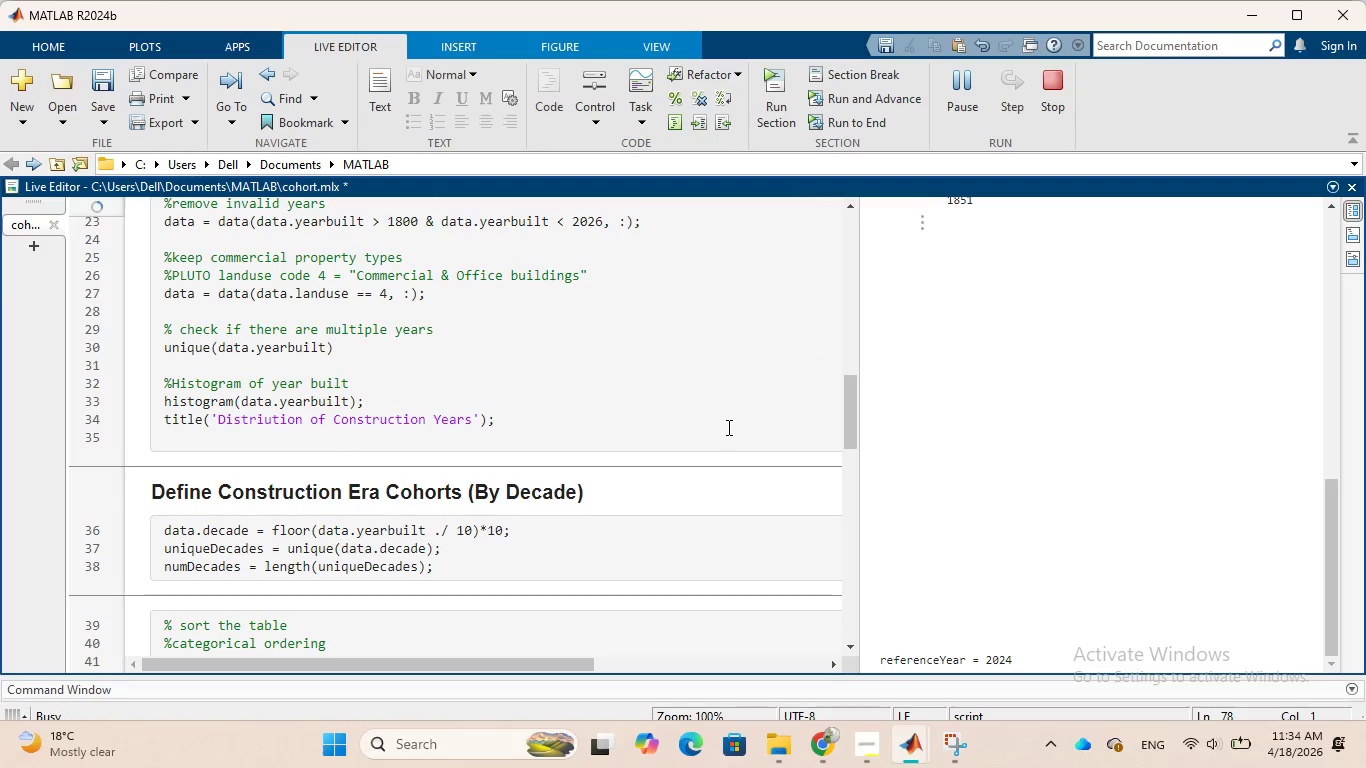 
scroll: coordinate [727, 422], scroll_direction: up, amount: 2.0
 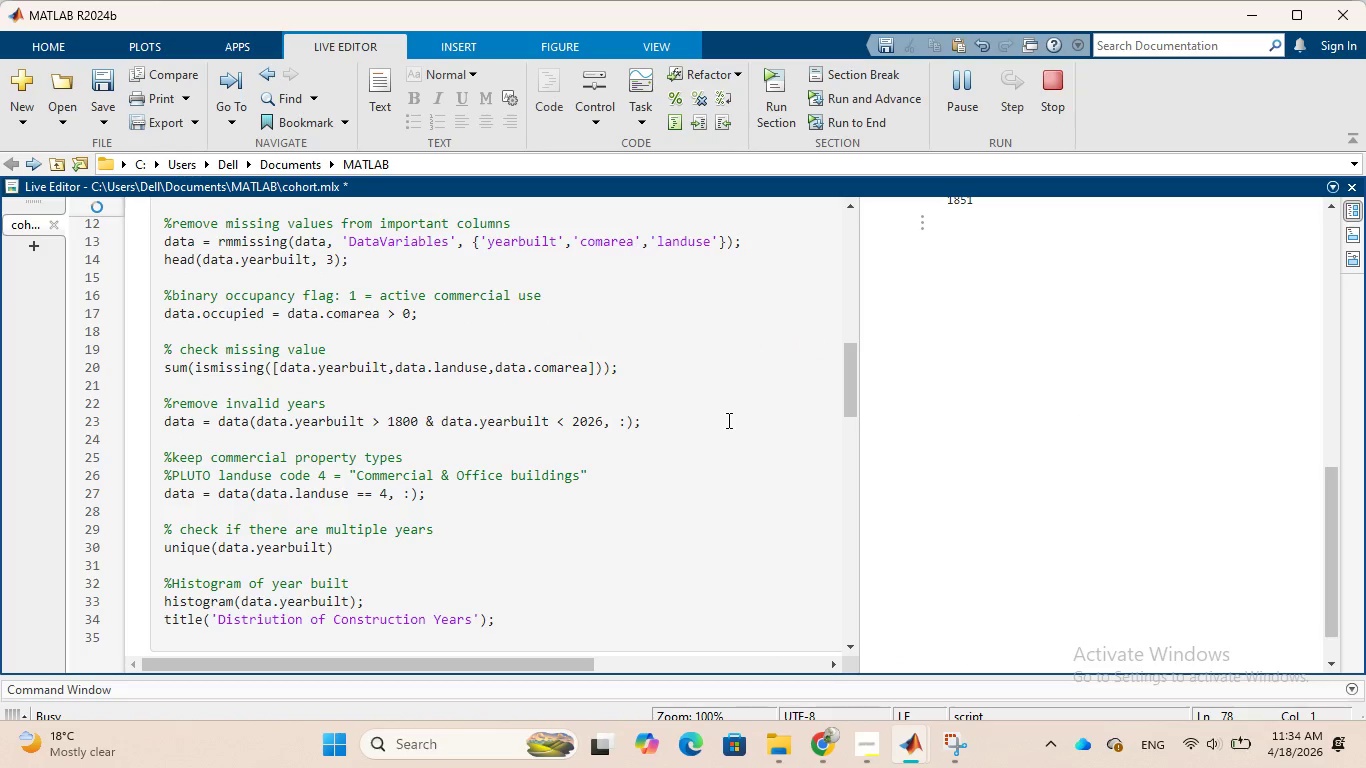 
scroll: coordinate [727, 420], scroll_direction: down, amount: 5.0
 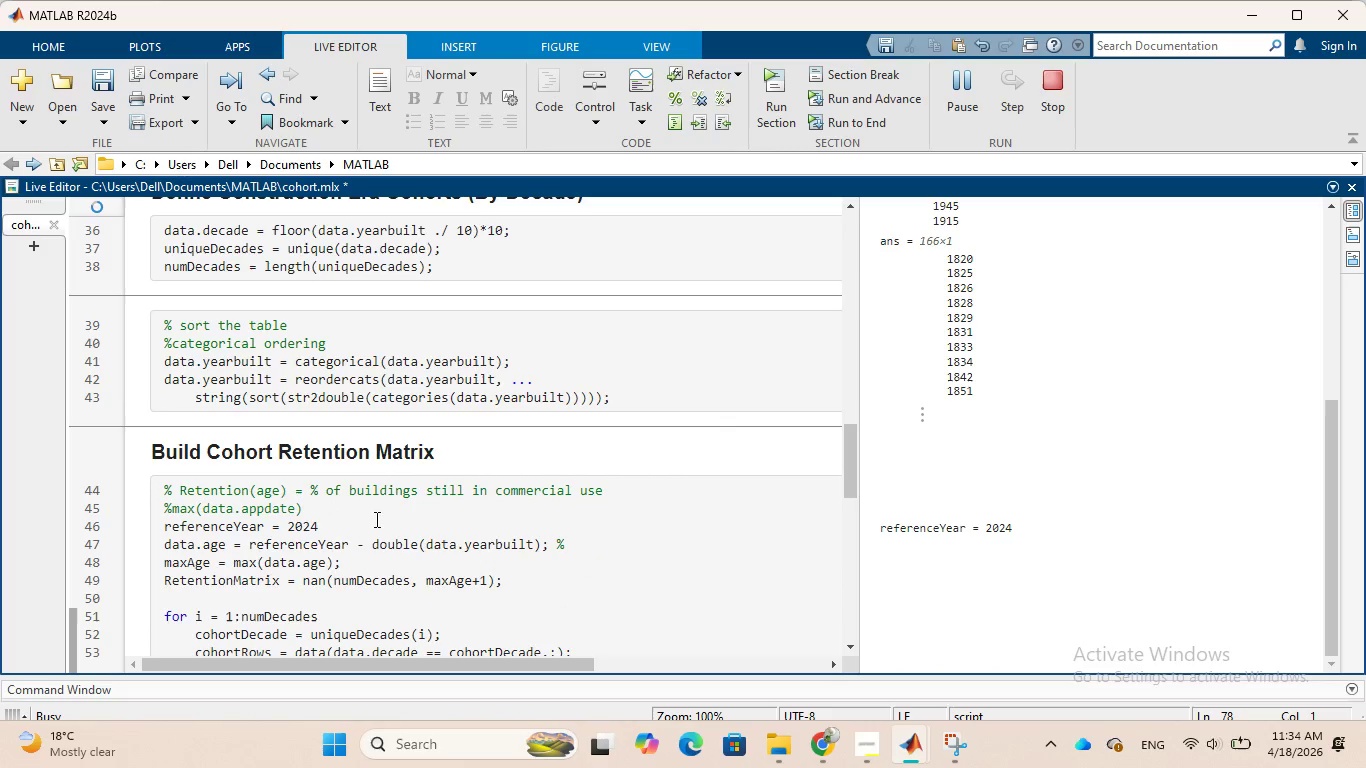 
left_click([343, 525])
 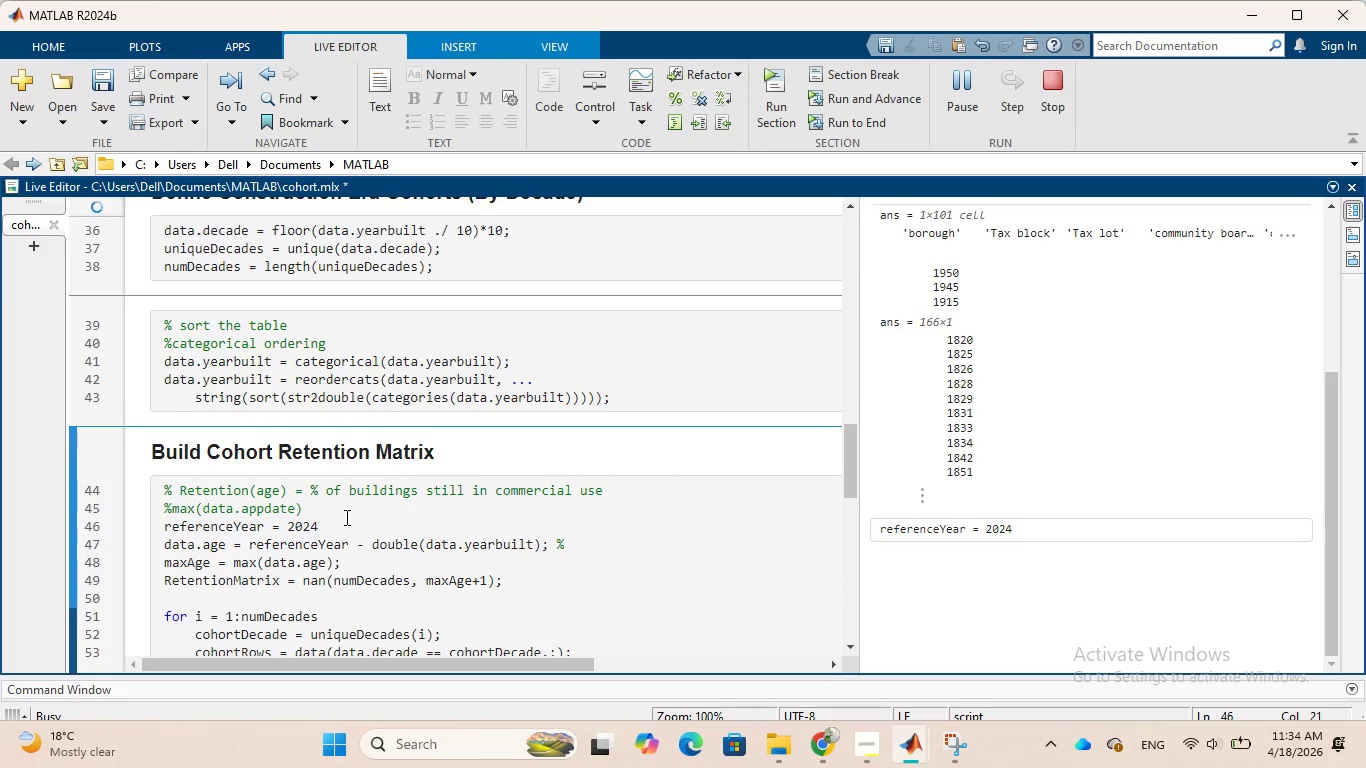 
key(Backspace)
 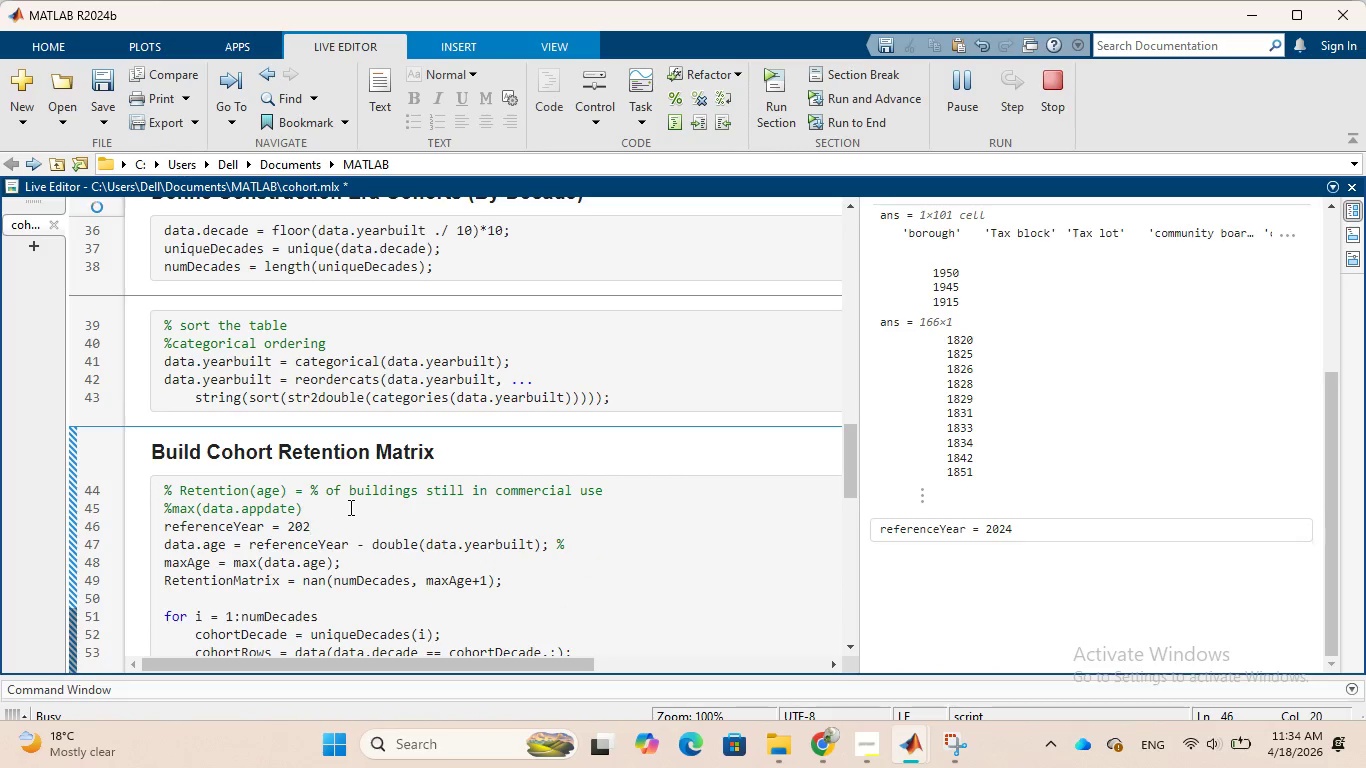 
key(5)
 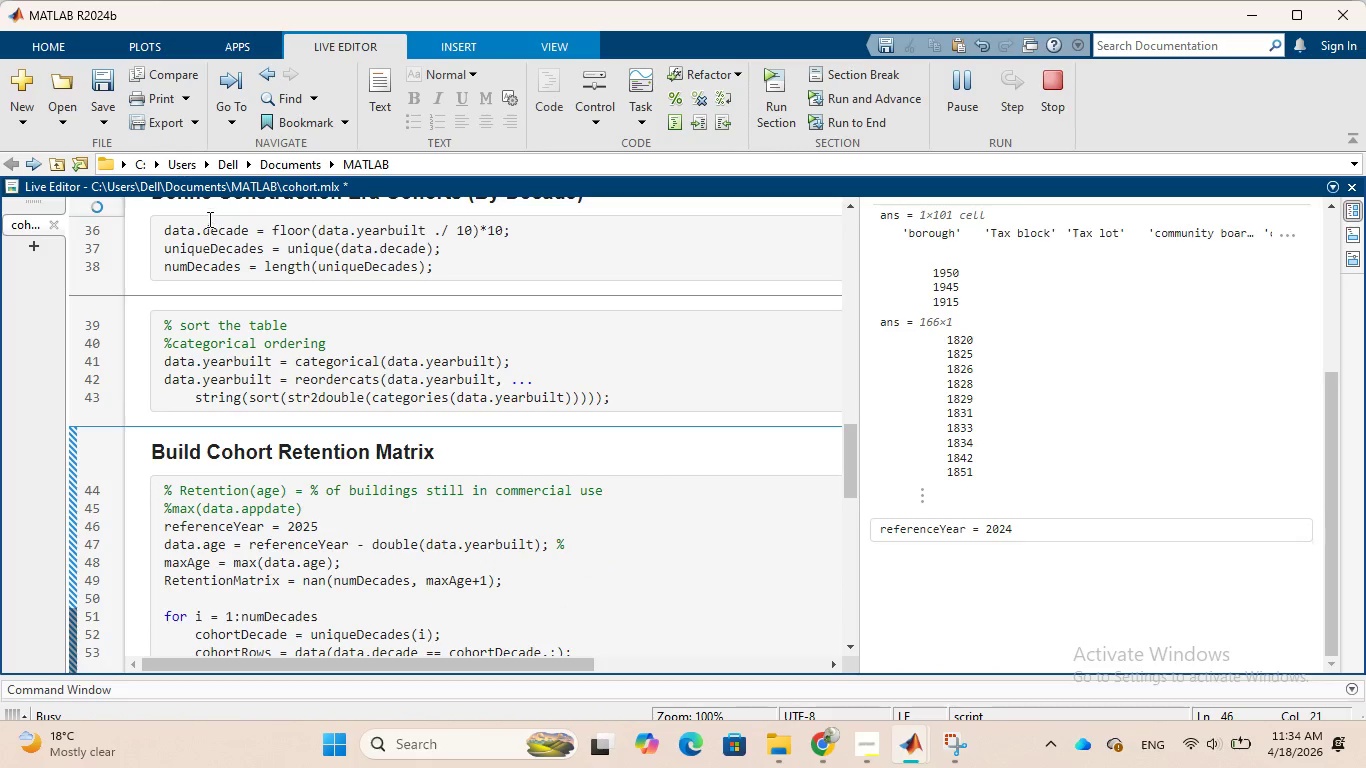 
left_click([110, 118])
 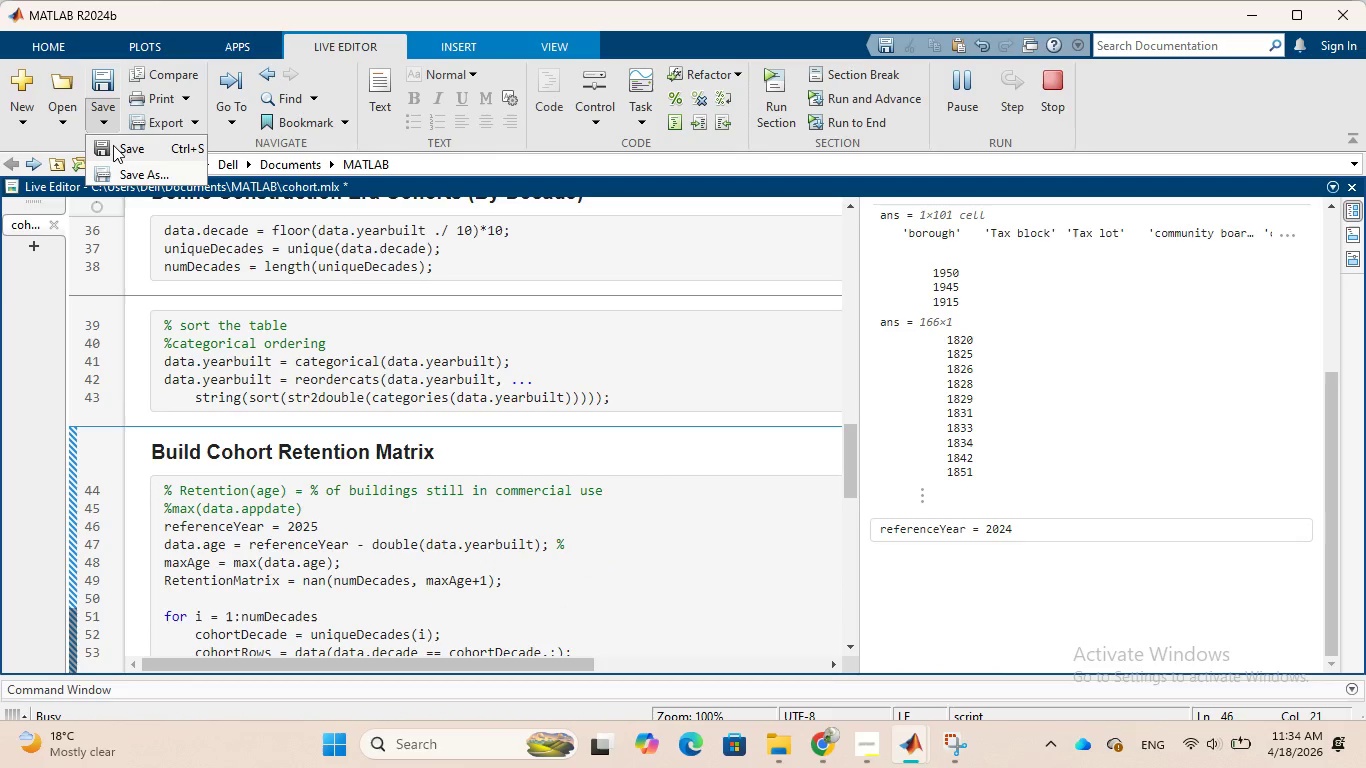 
left_click([113, 145])
 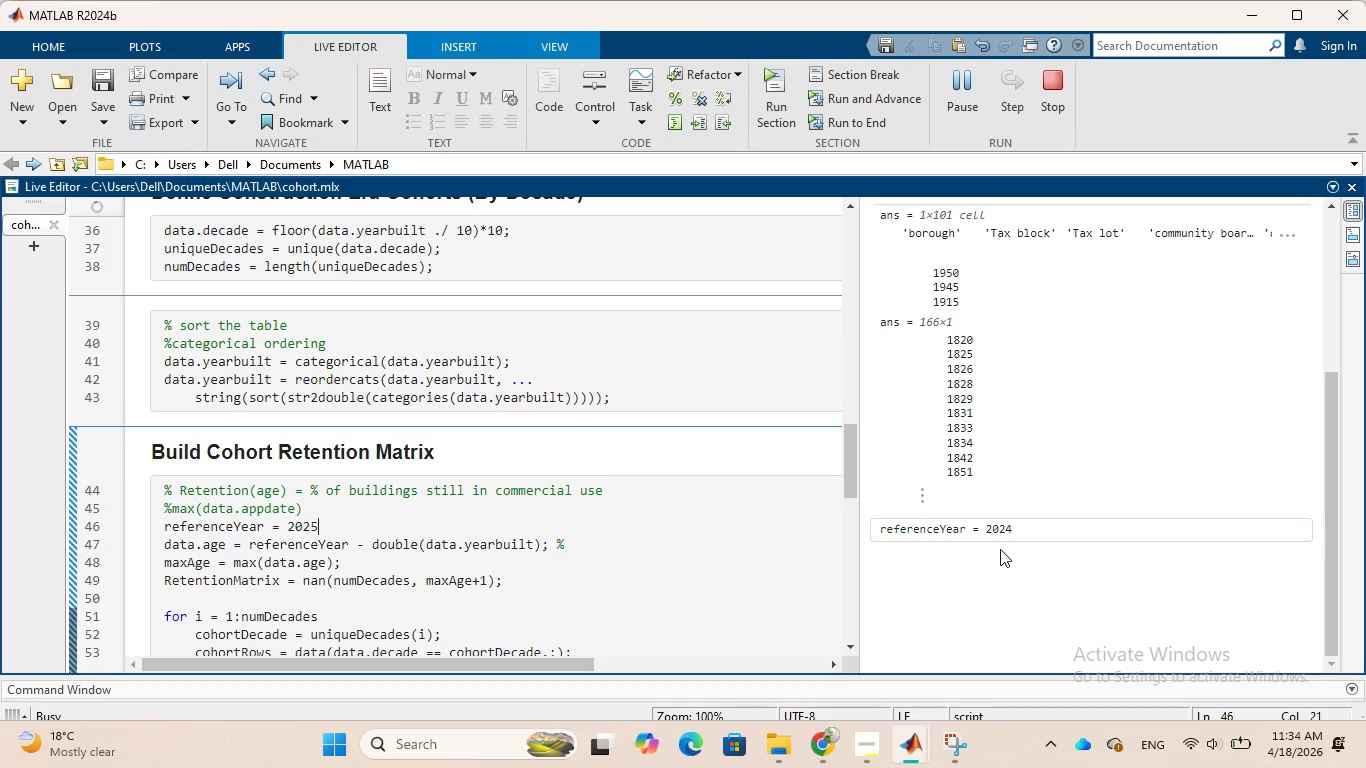 
scroll: coordinate [1014, 540], scroll_direction: down, amount: 5.0
 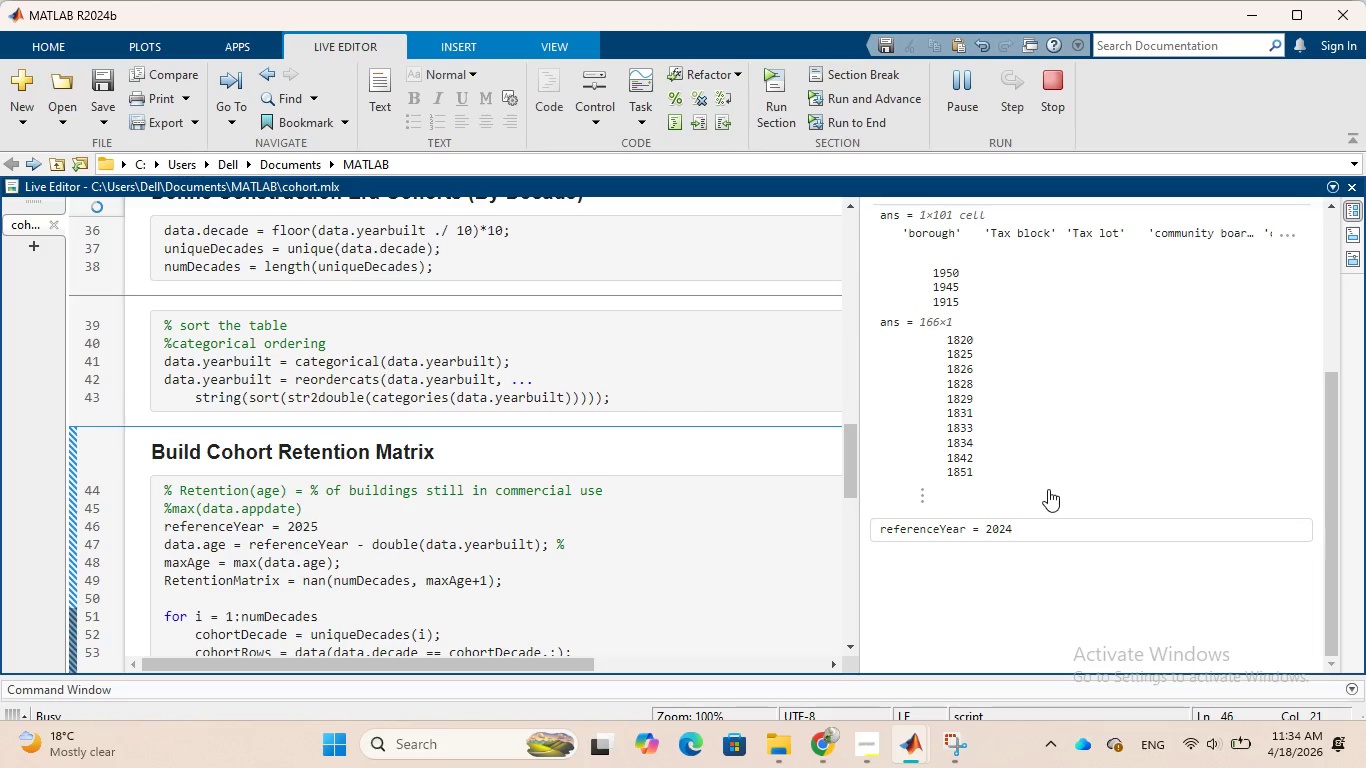 
wait(7.96)
 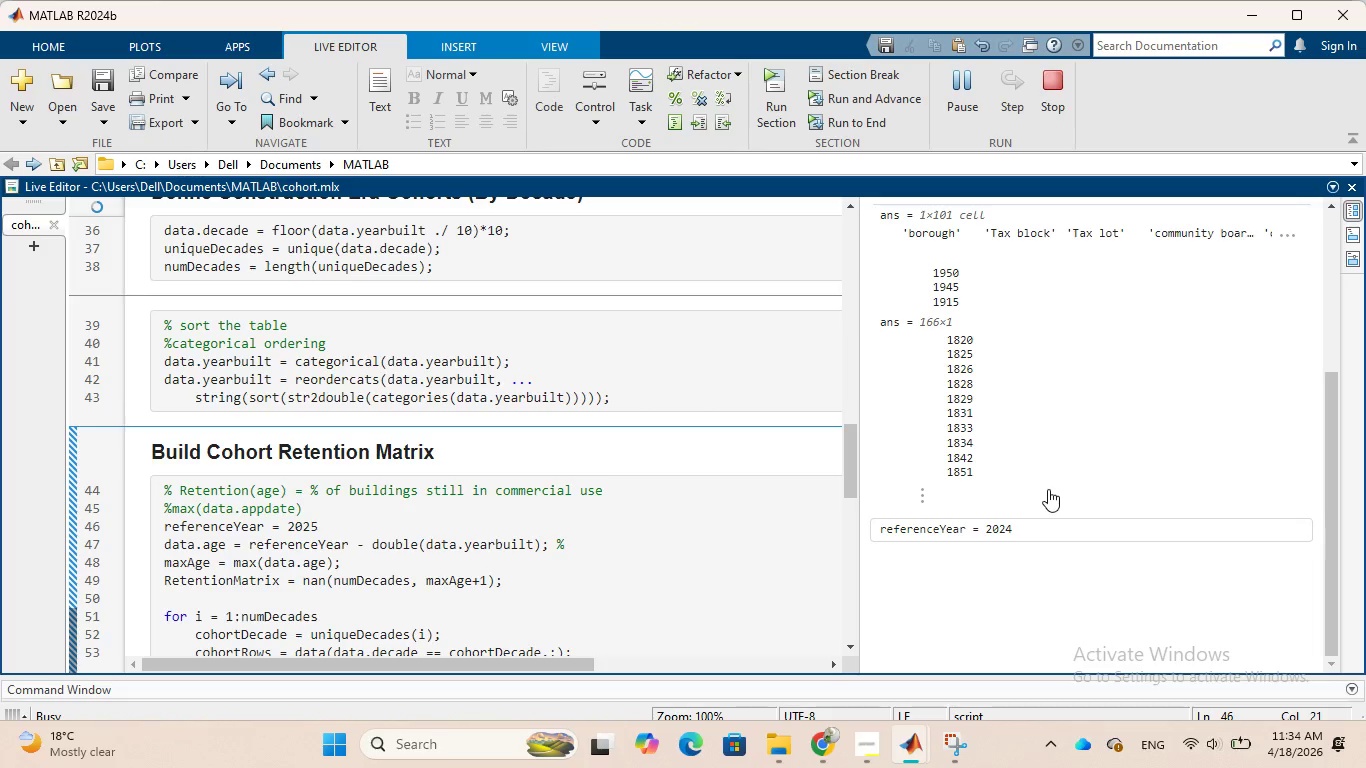 
left_click([1054, 99])
 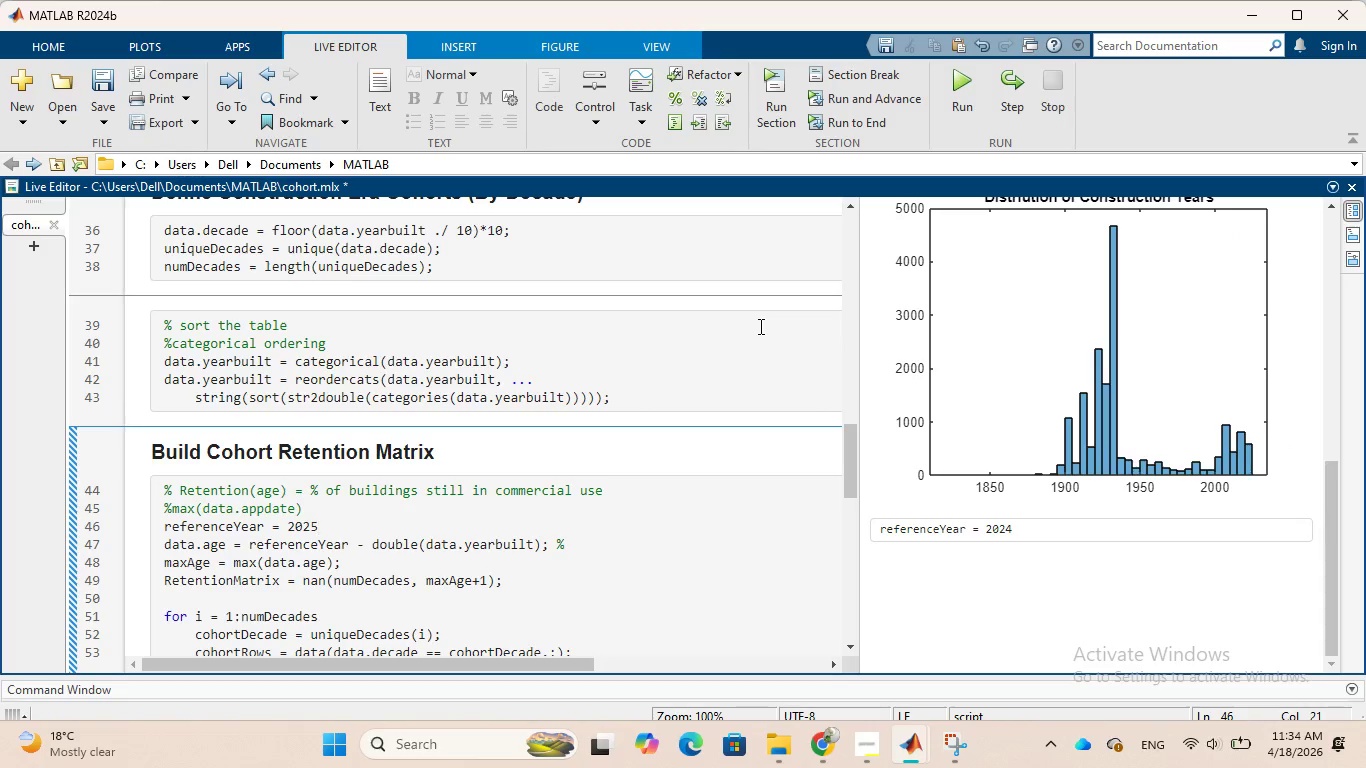 
wait(5.44)
 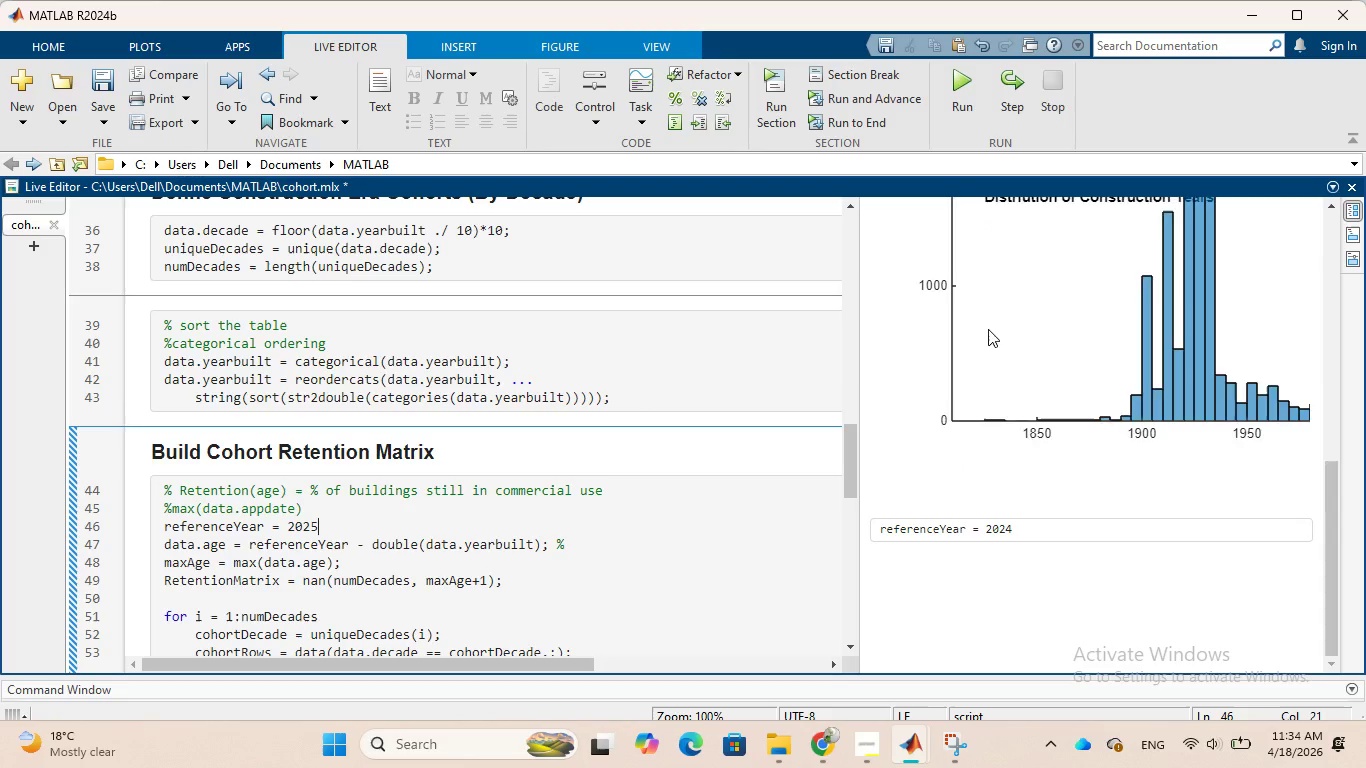 
right_click([1123, 551])
 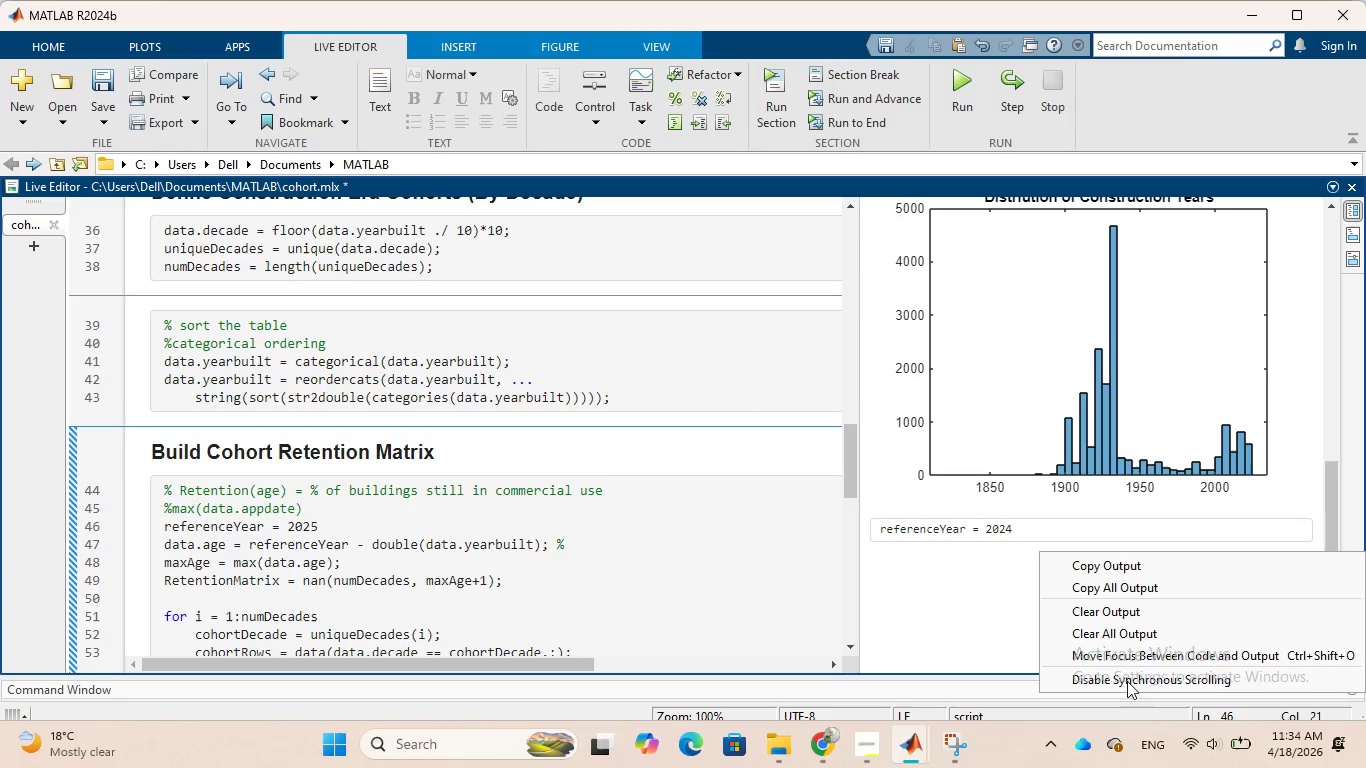 
left_click([1130, 636])
 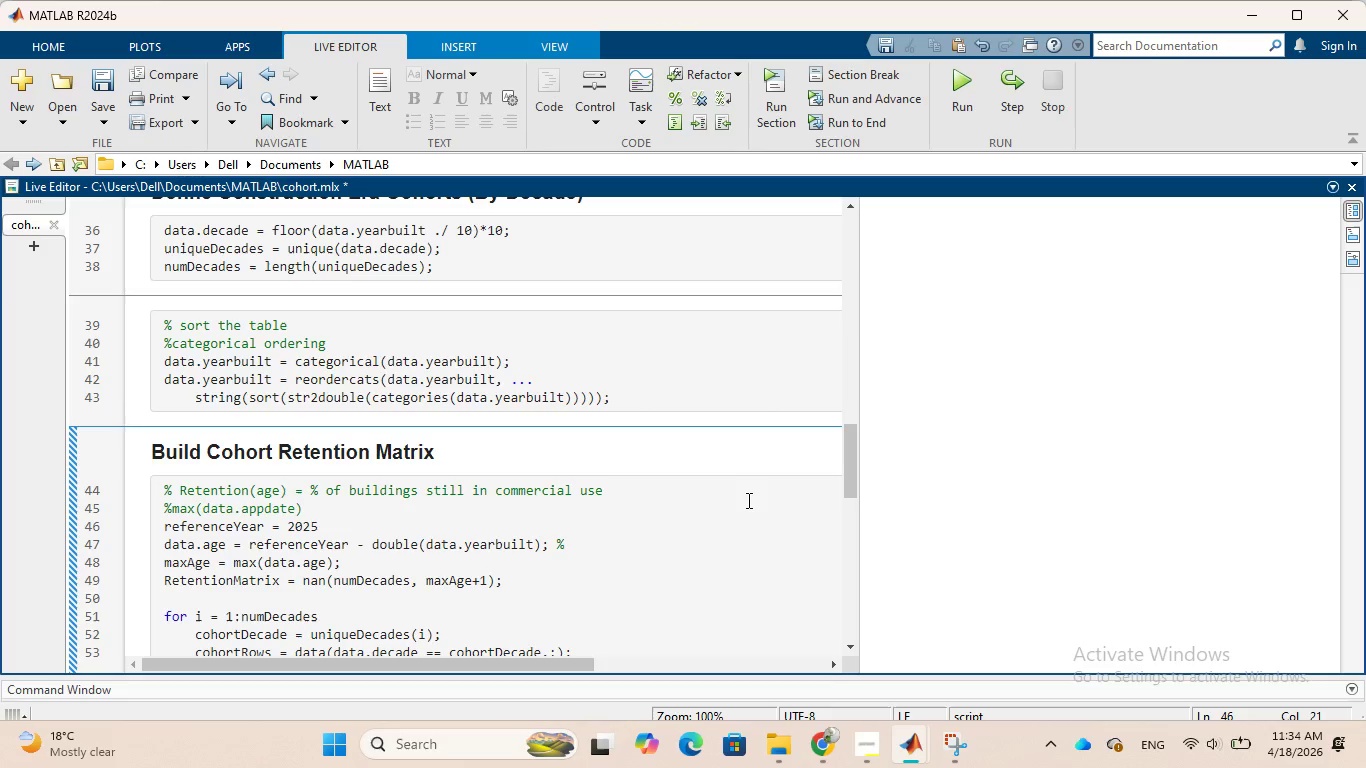 
scroll: coordinate [751, 479], scroll_direction: up, amount: 16.0
 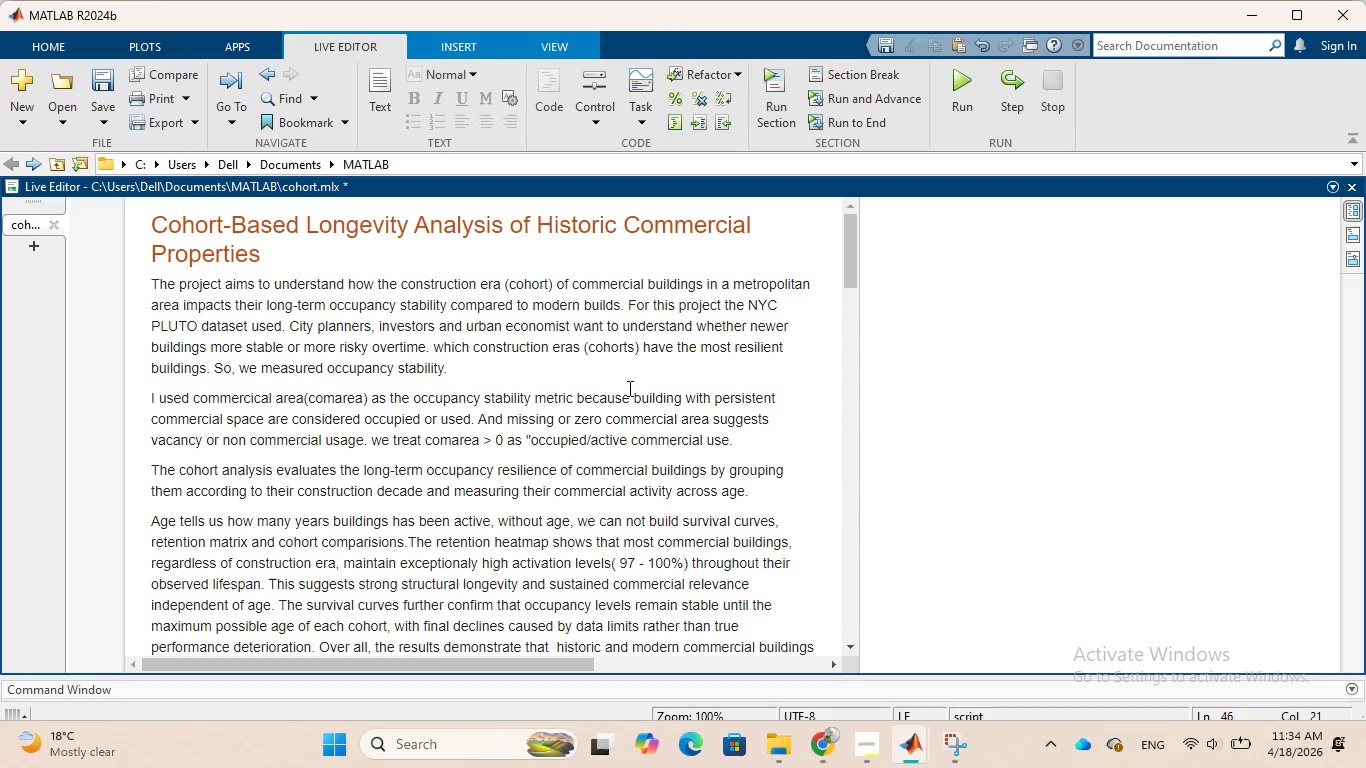 
left_click([628, 388])
 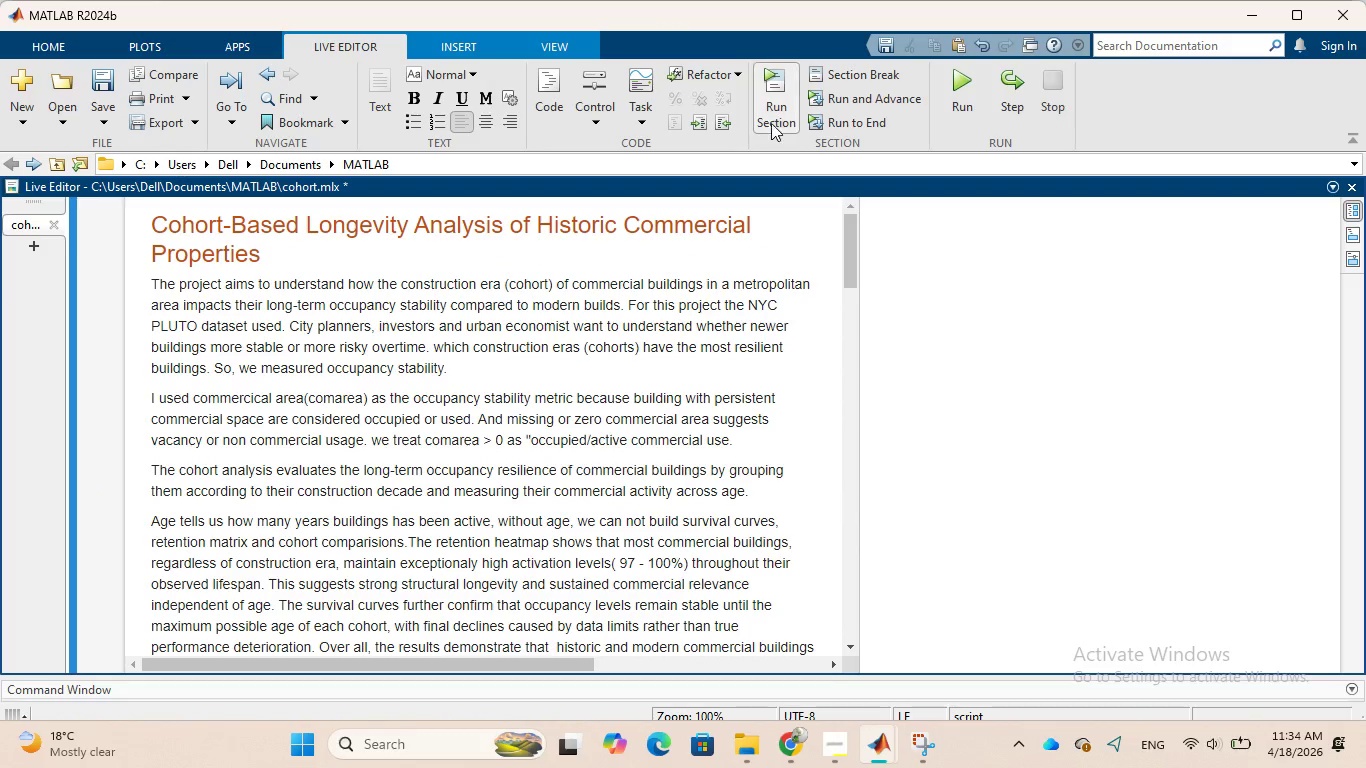 
left_click([769, 86])
 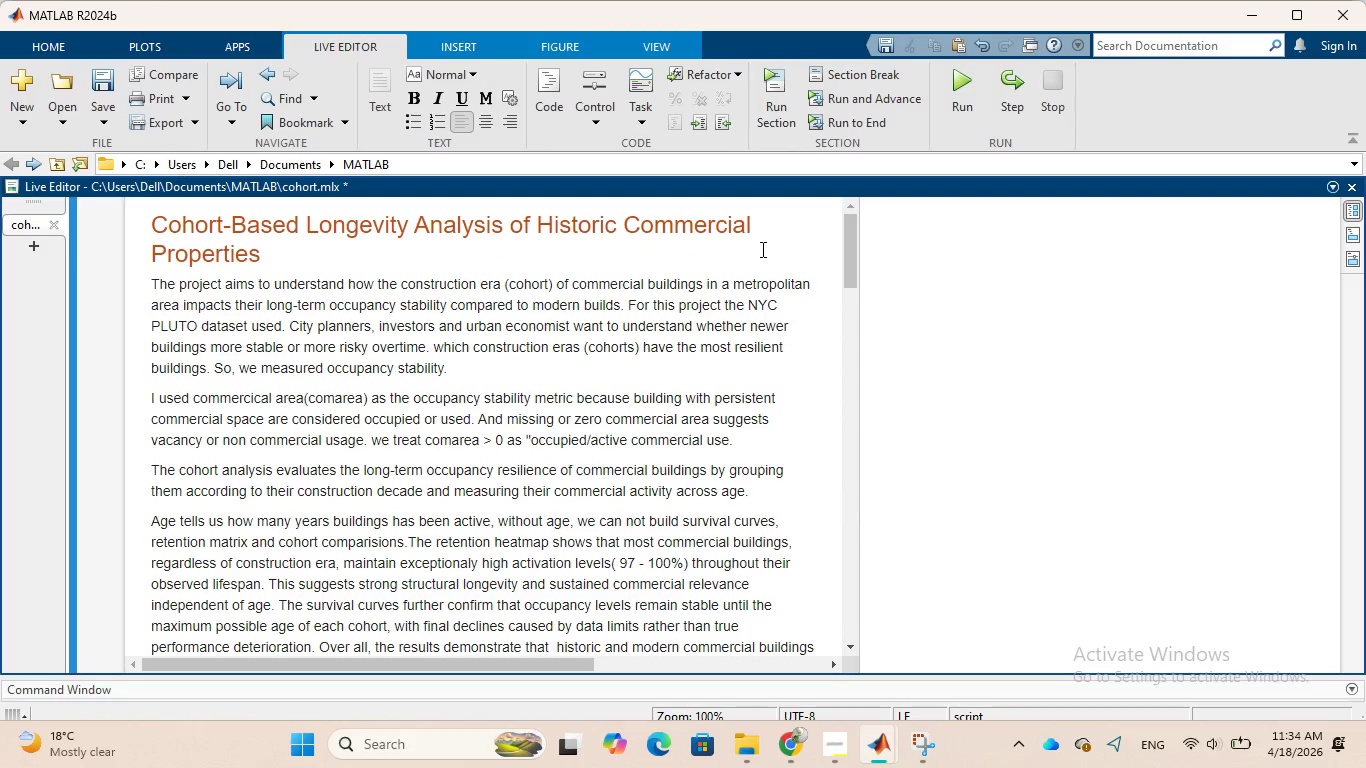 
scroll: coordinate [742, 286], scroll_direction: down, amount: 4.0
 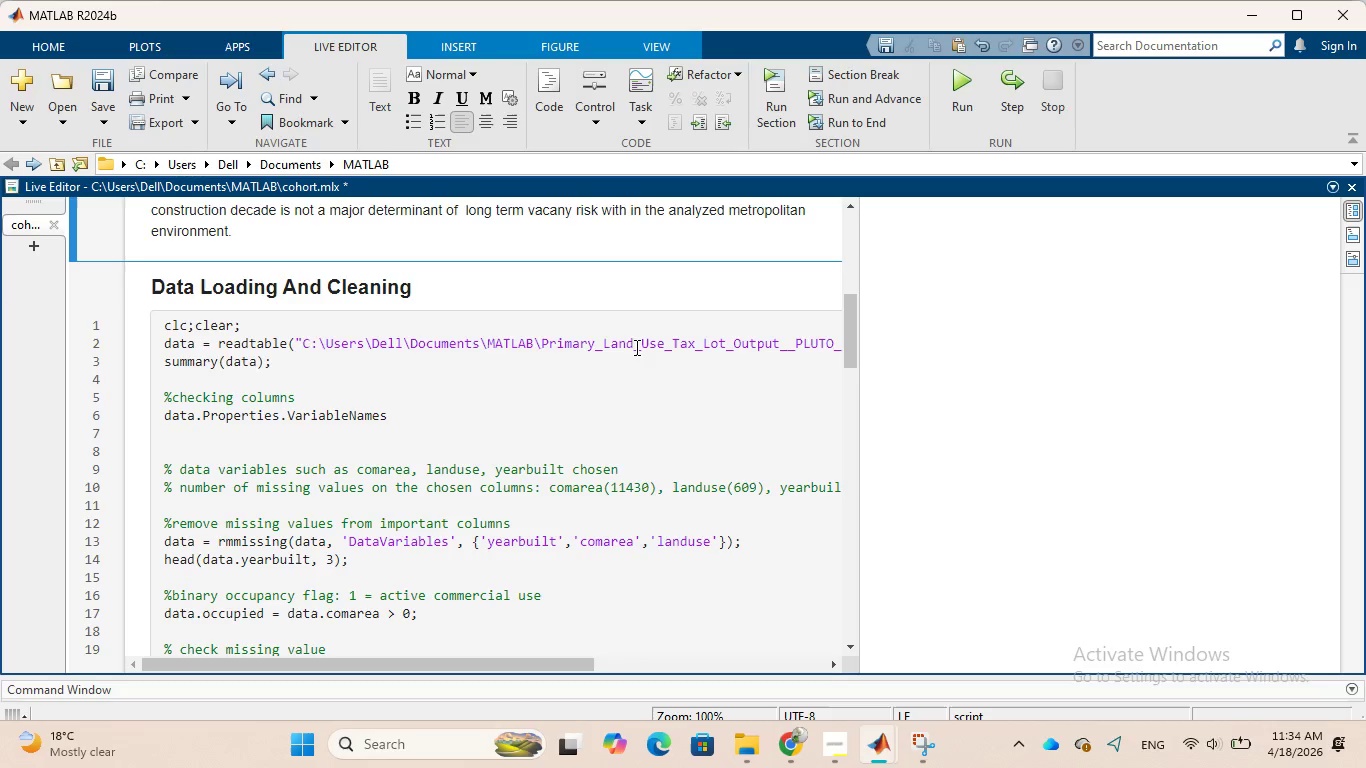 
left_click([616, 364])
 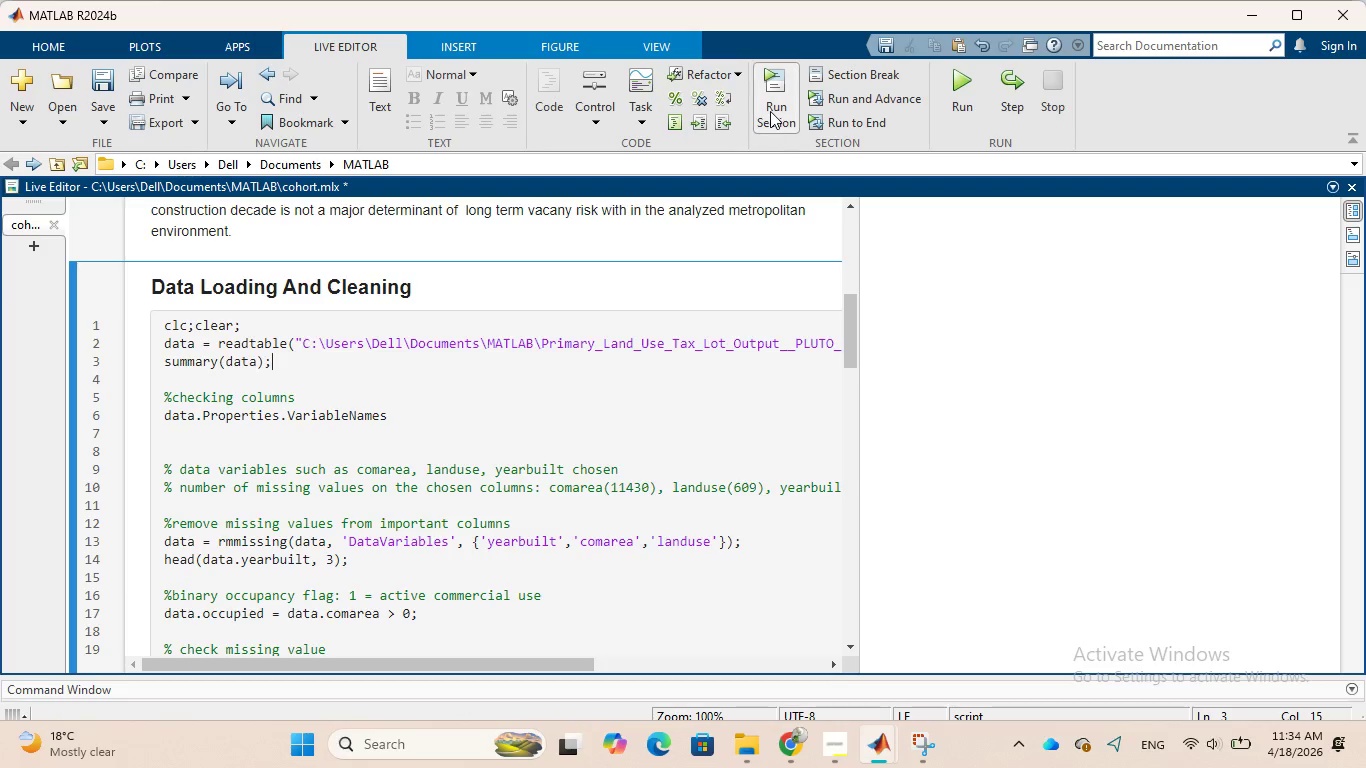 
left_click([770, 110])
 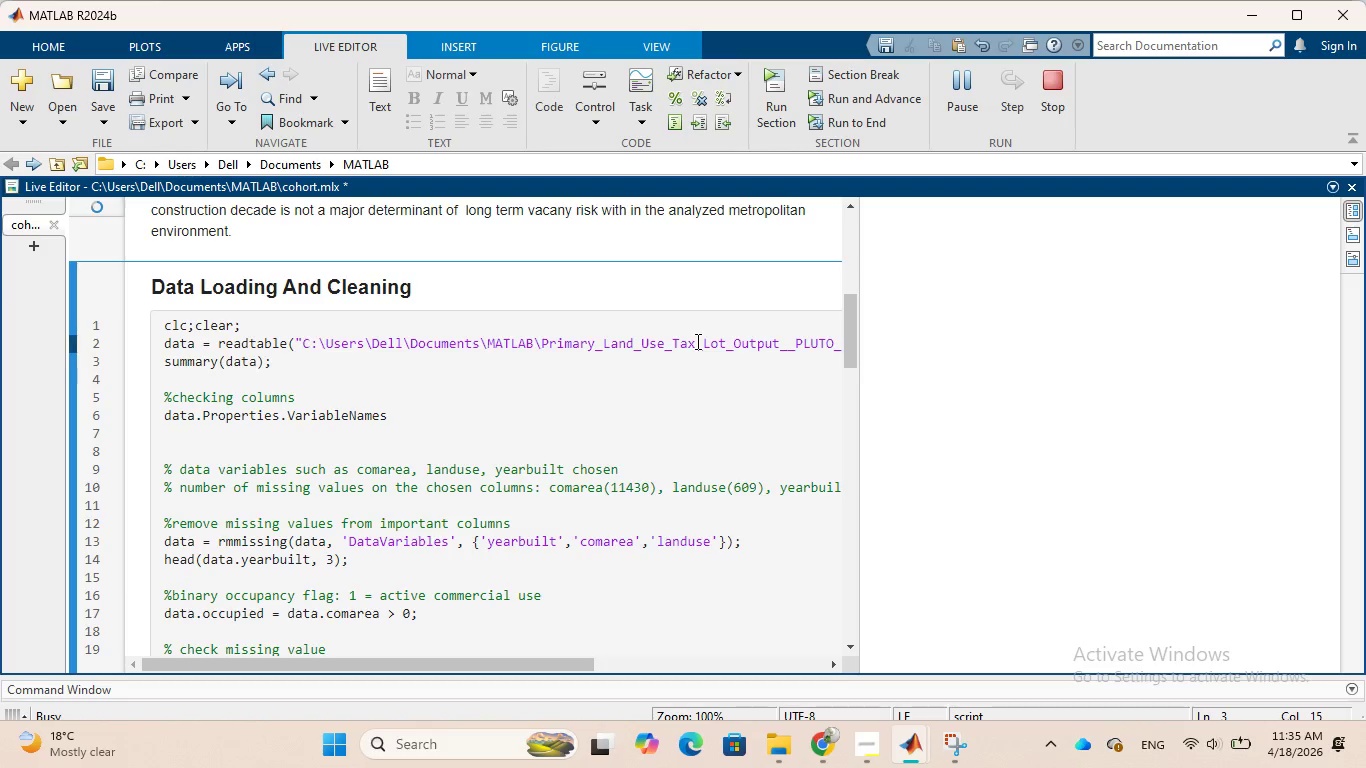 
wait(12.36)
 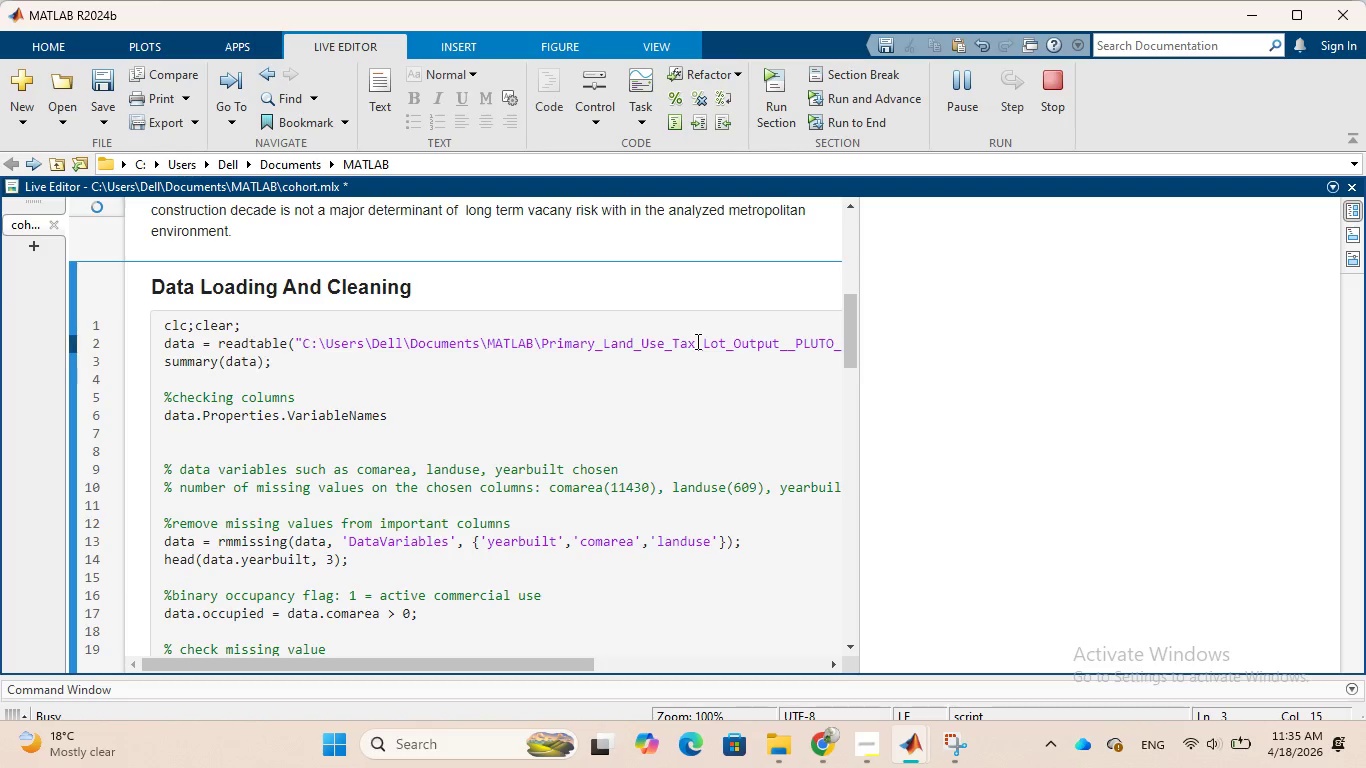 
scroll: coordinate [696, 341], scroll_direction: down, amount: 7.0
 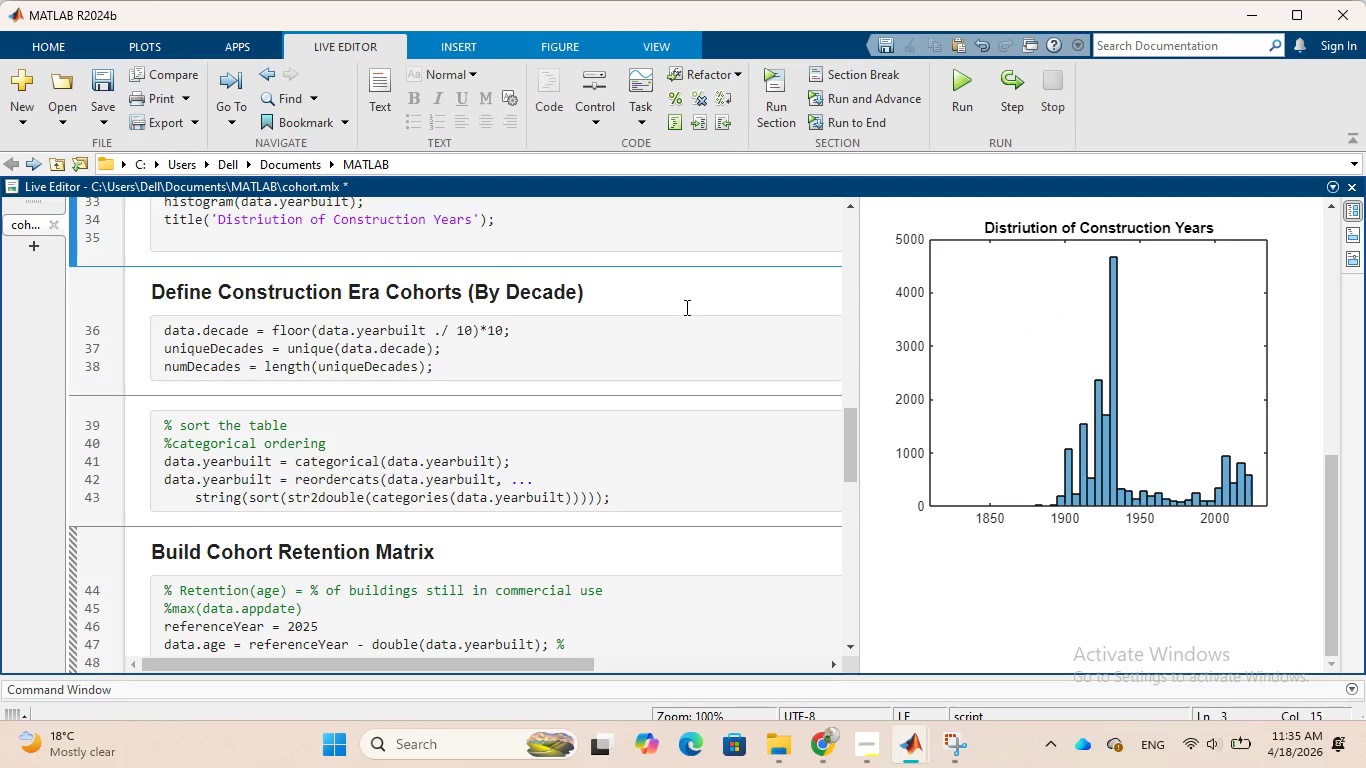 
scroll: coordinate [685, 307], scroll_direction: up, amount: 1.0
 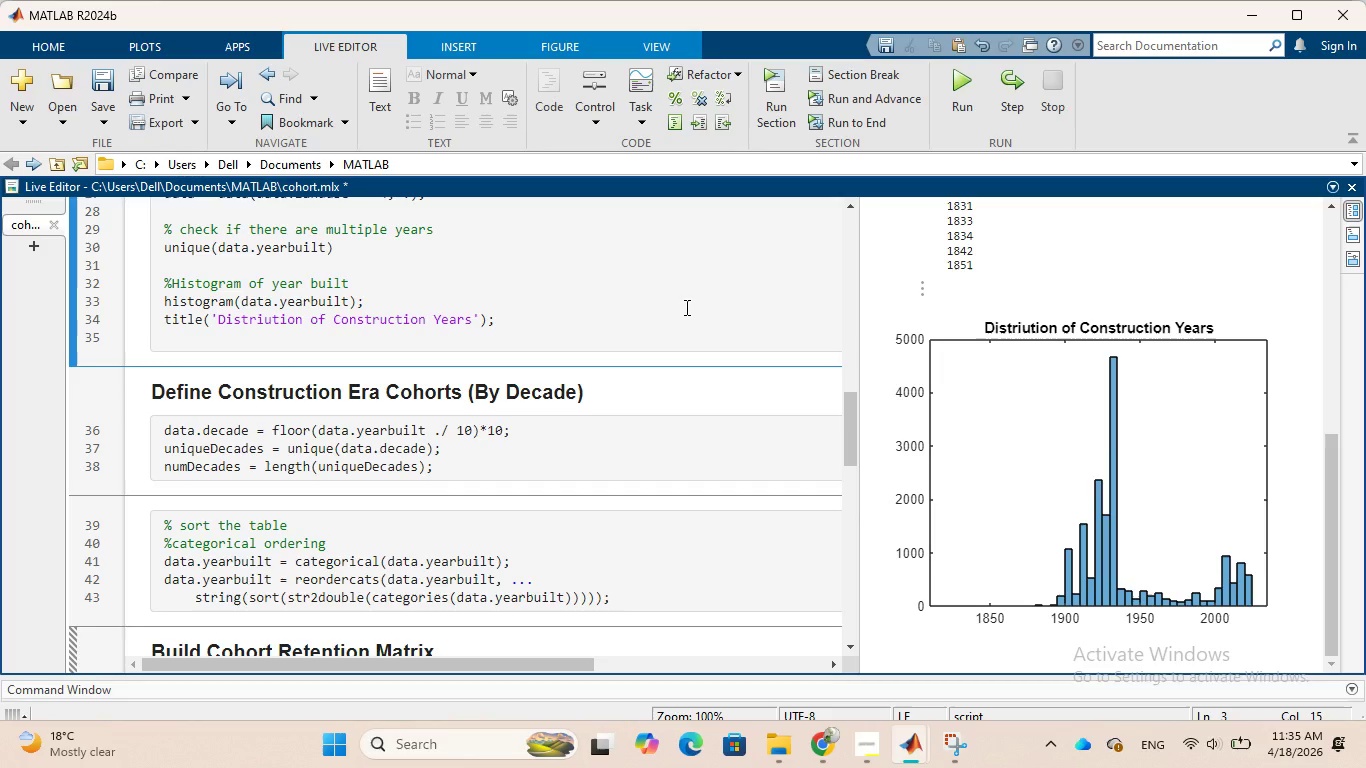 
scroll: coordinate [685, 307], scroll_direction: down, amount: 2.0
 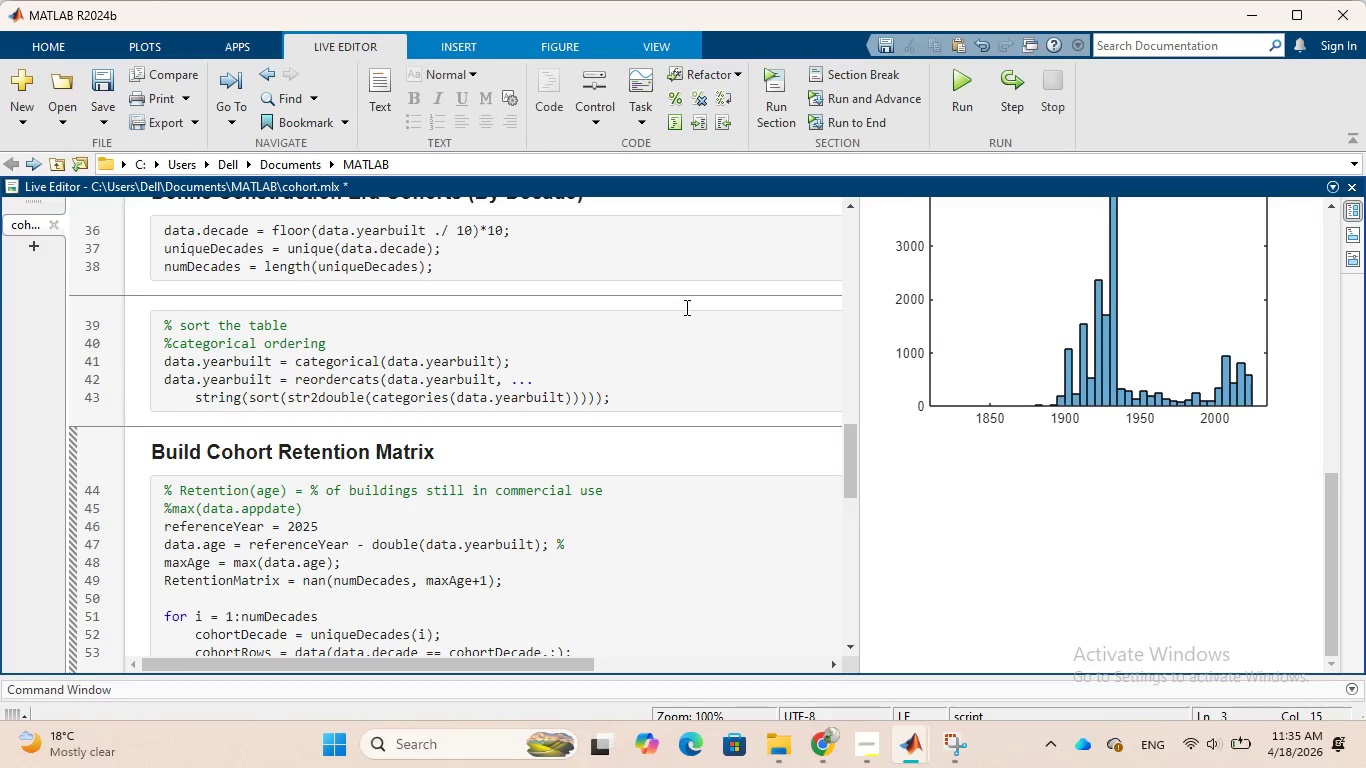 
scroll: coordinate [685, 307], scroll_direction: up, amount: 1.0
 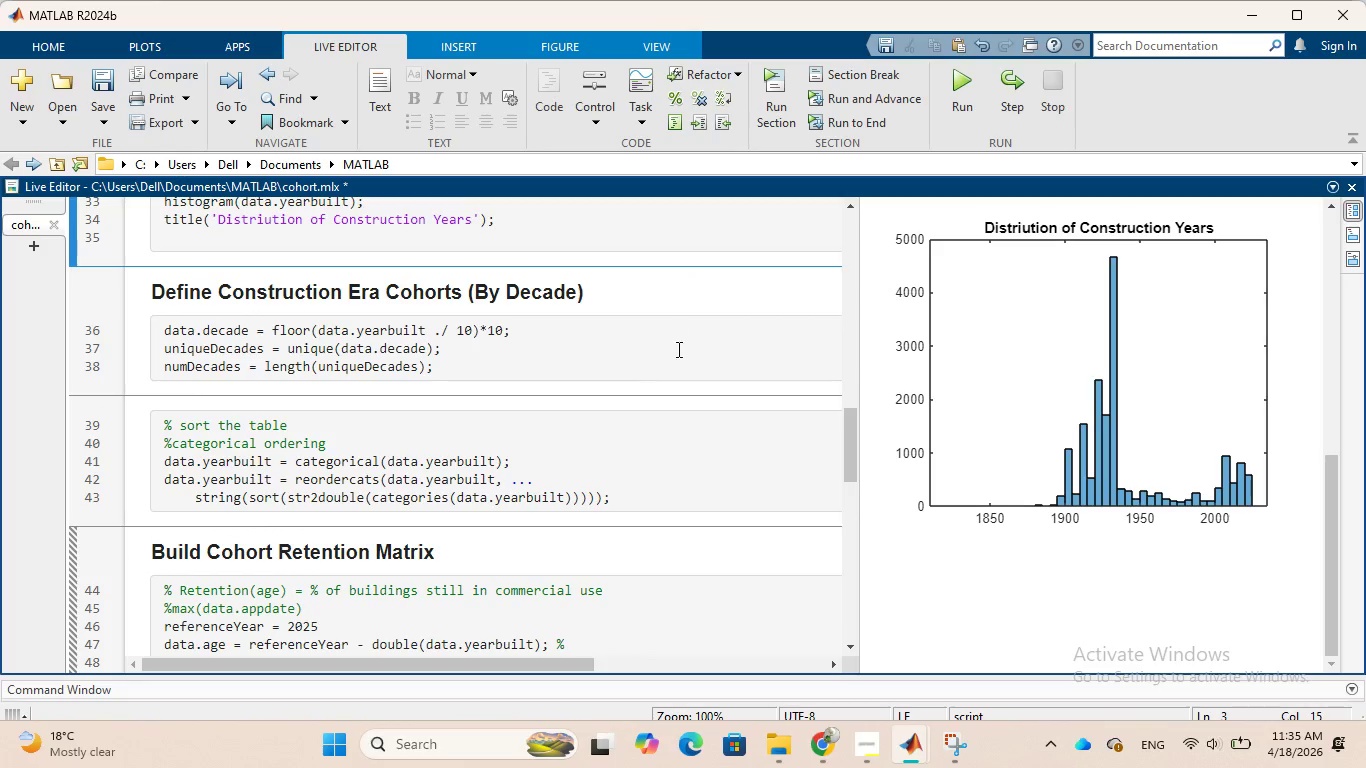 
left_click([677, 349])
 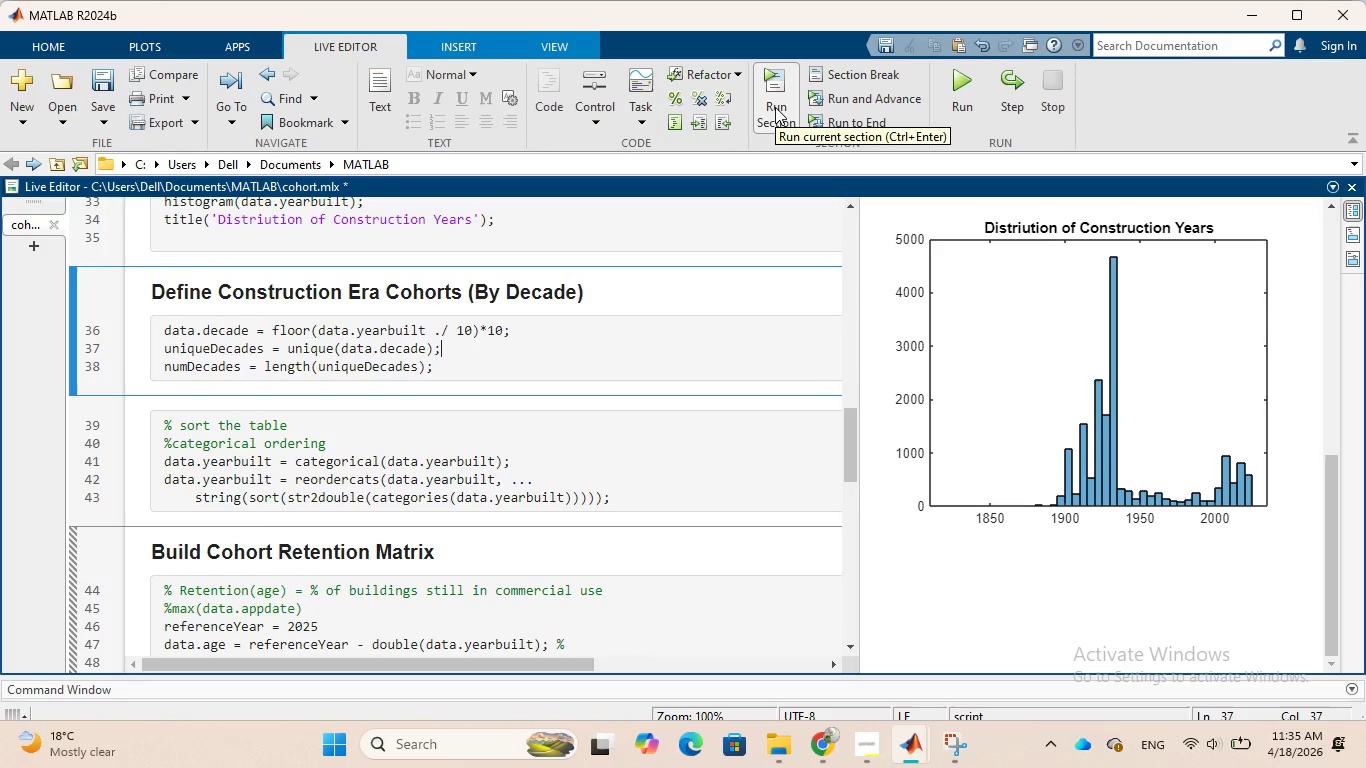 
left_click([775, 107])
 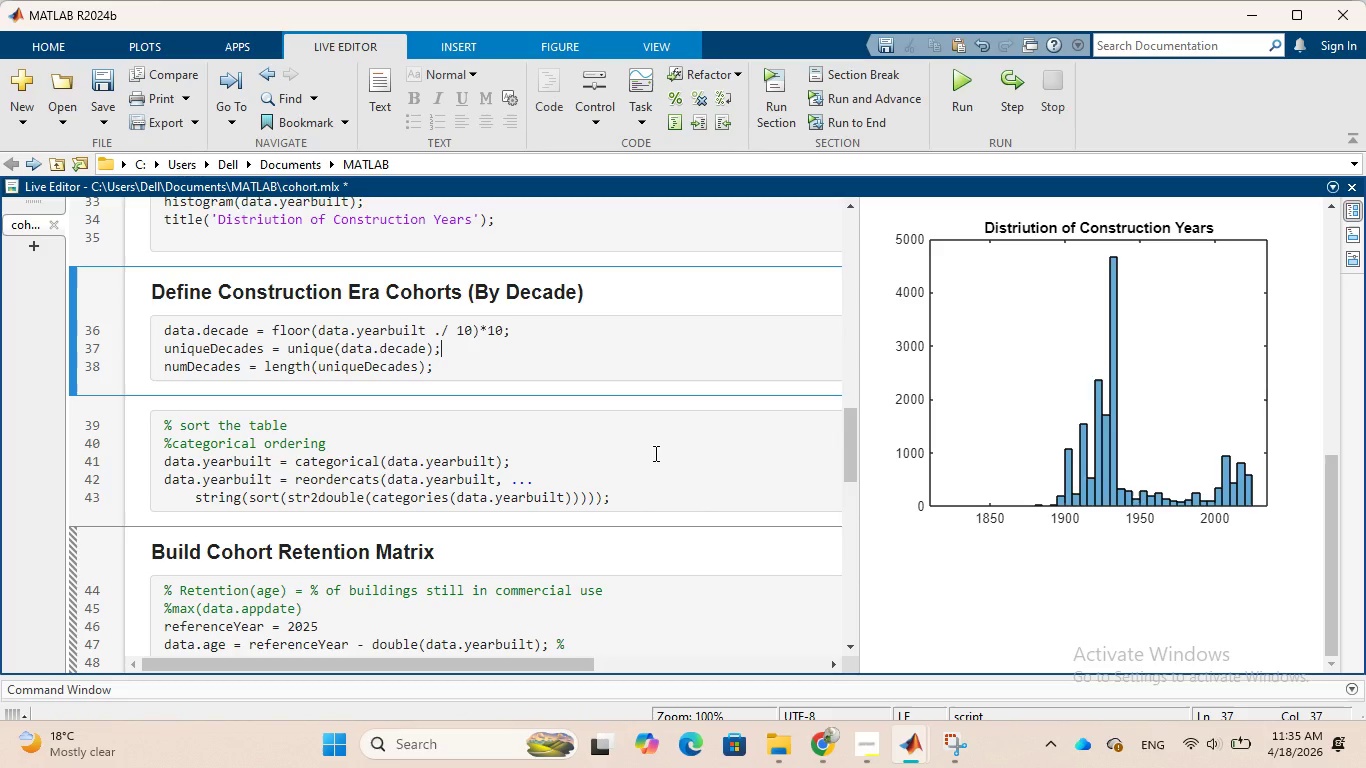 
left_click([654, 453])
 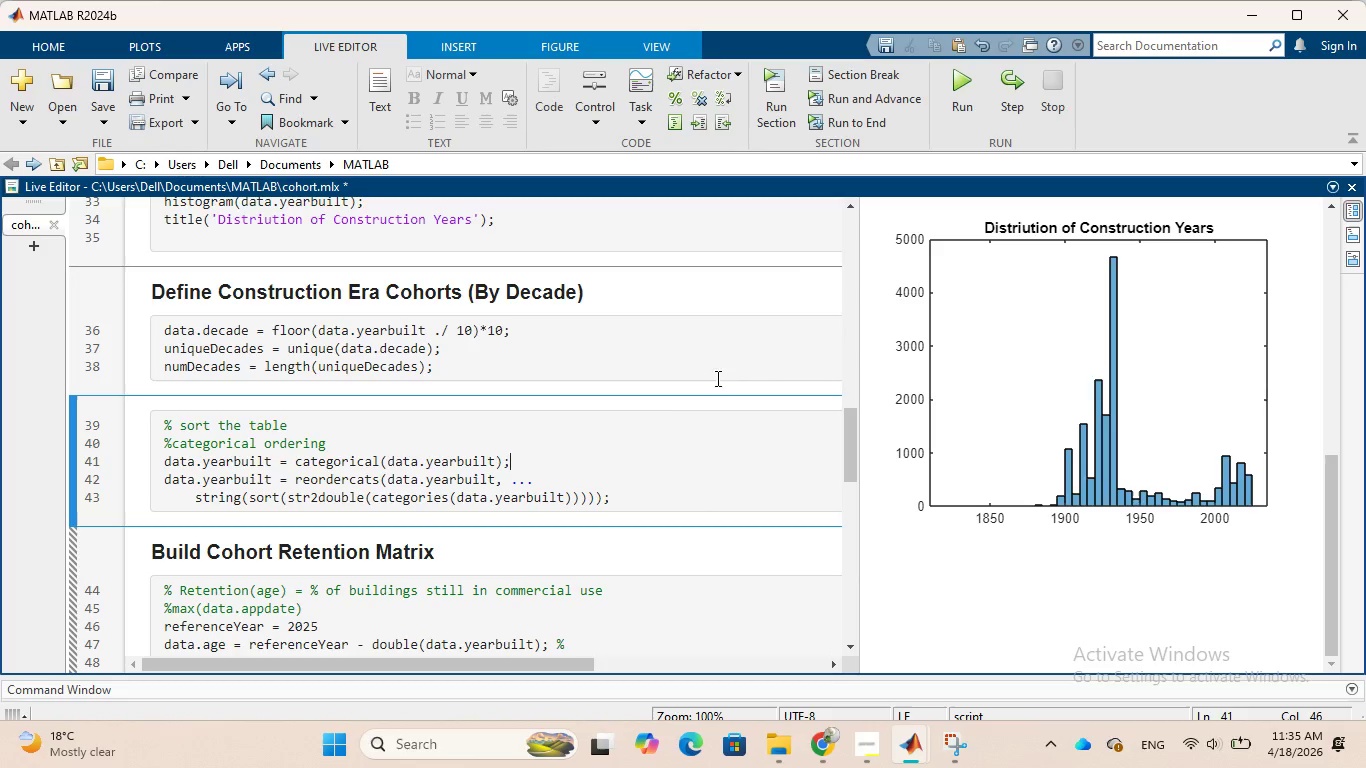 
wait(5.39)
 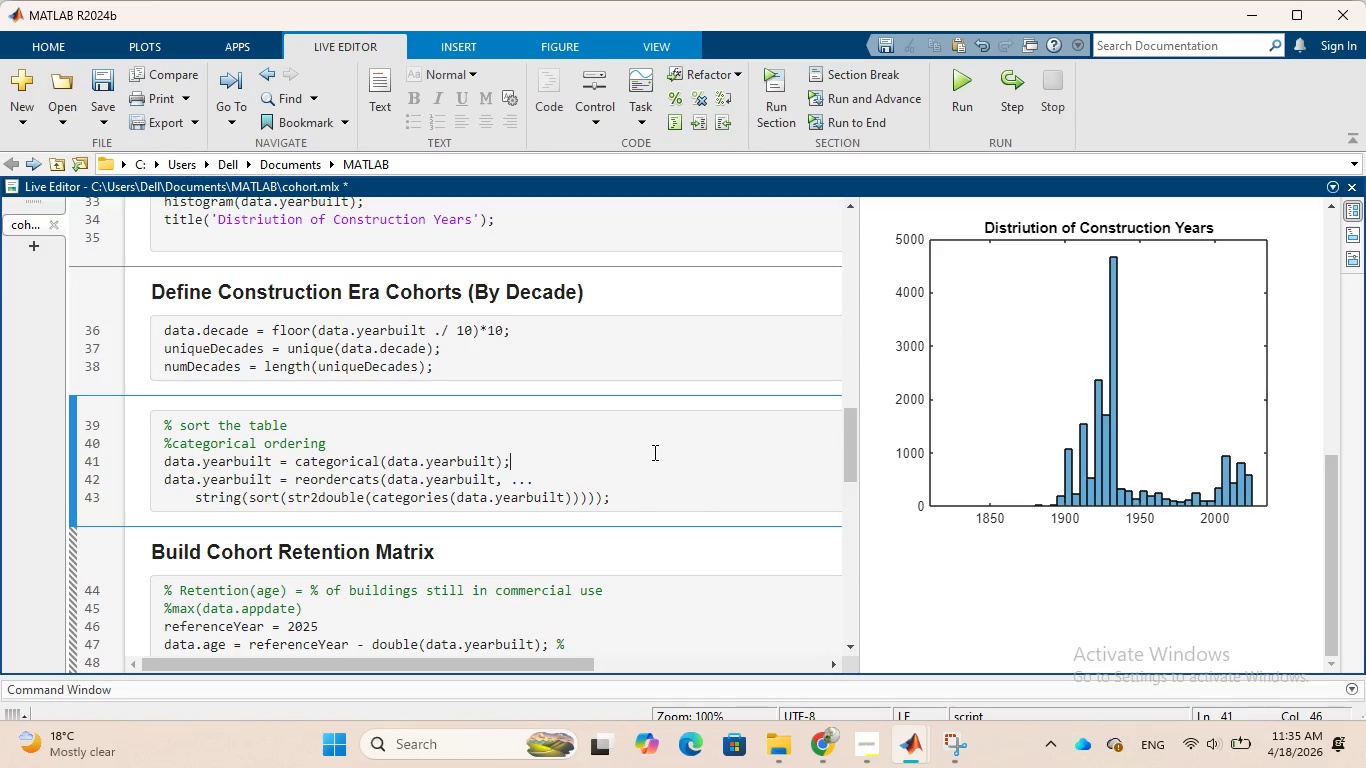 
left_click([772, 92])
 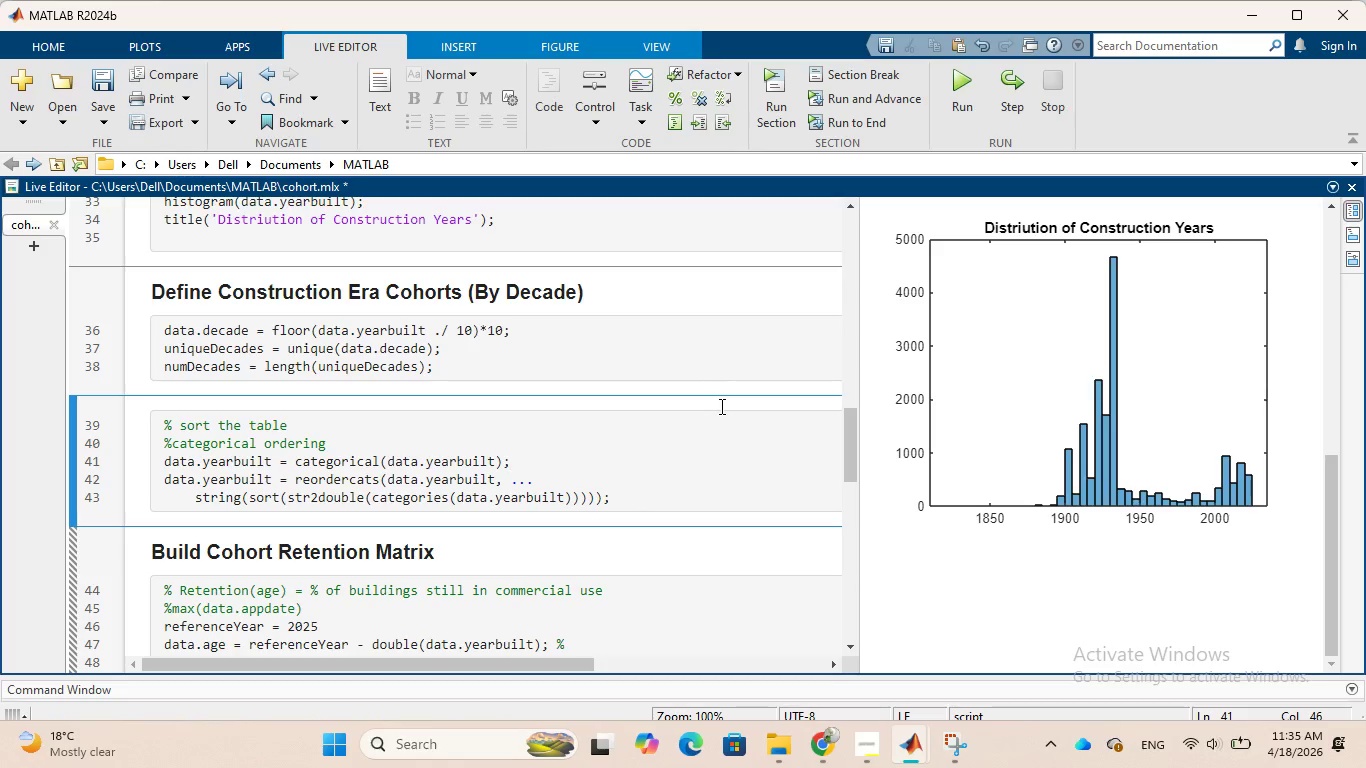 
scroll: coordinate [719, 406], scroll_direction: down, amount: 2.0
 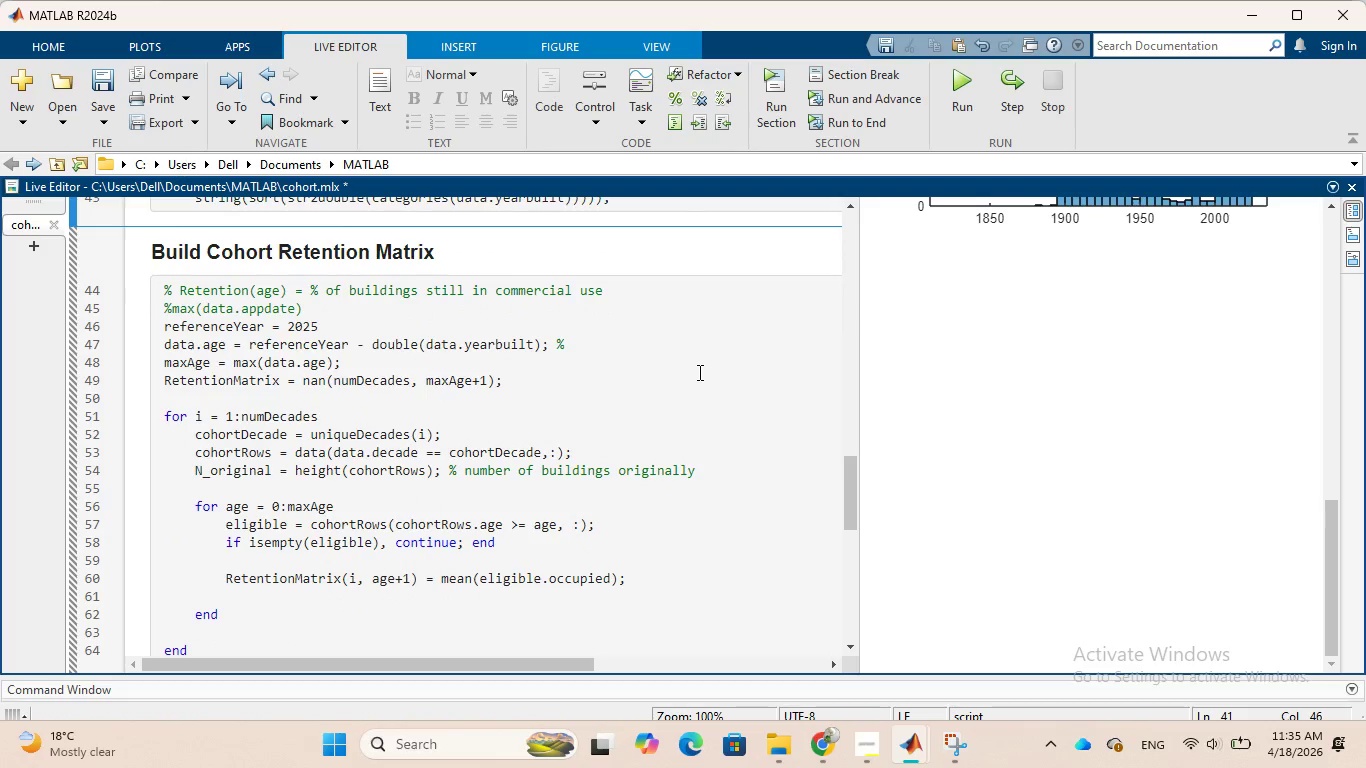 
left_click([694, 366])
 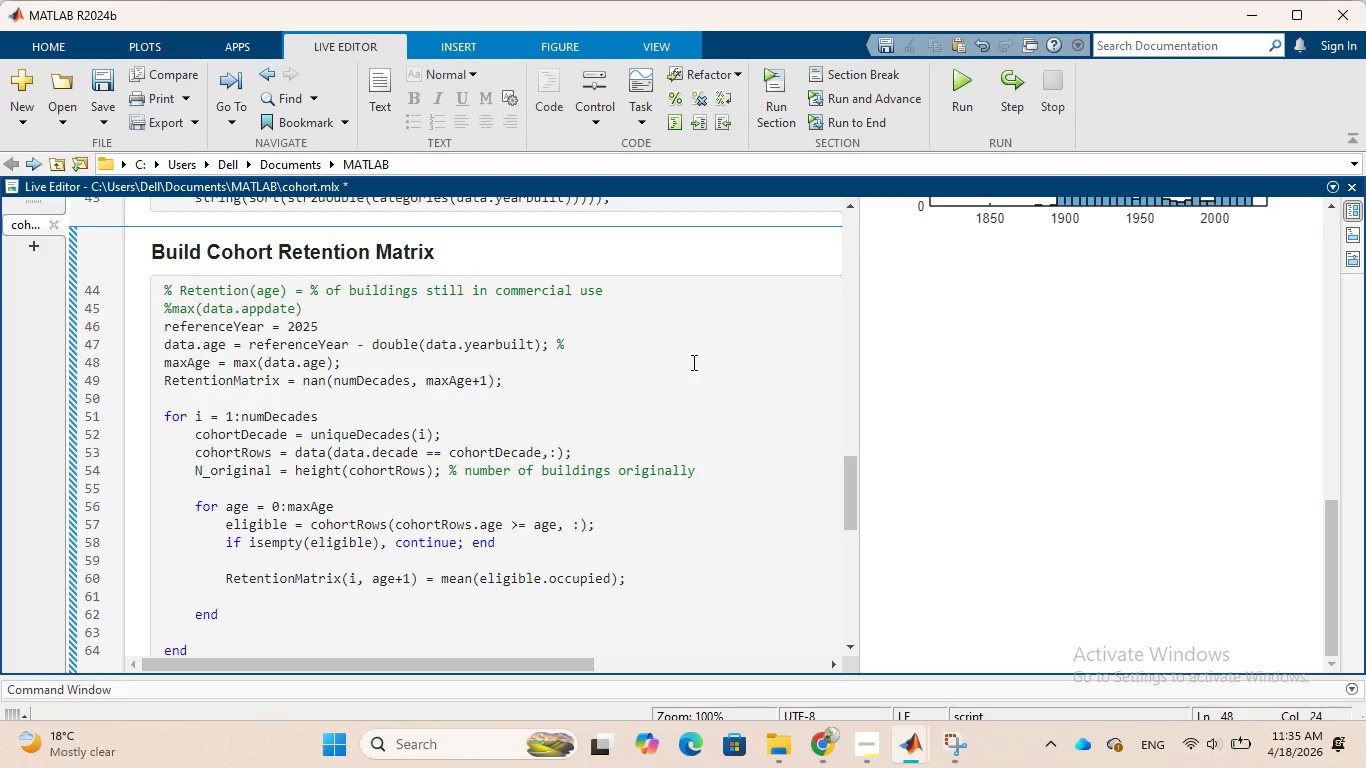 
wait(10.83)
 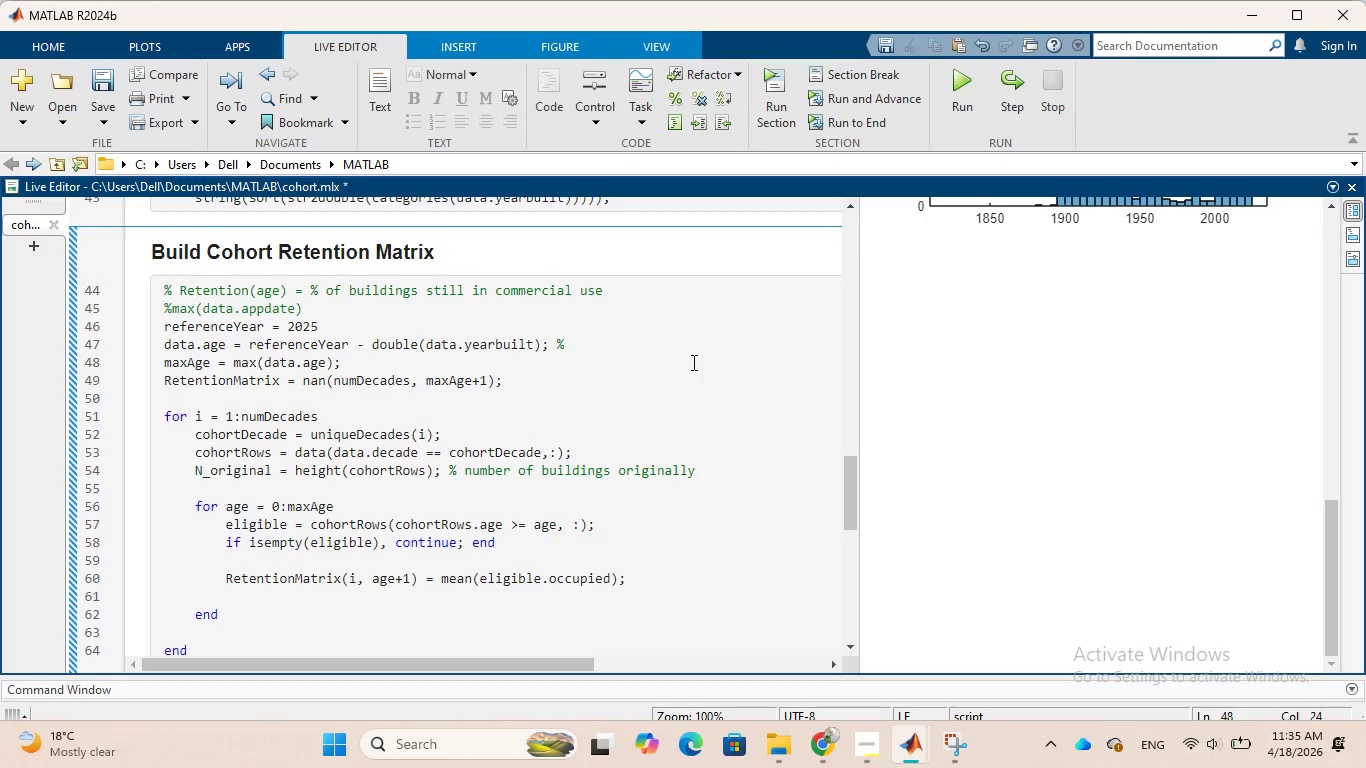 
scroll: coordinate [911, 357], scroll_direction: down, amount: 4.0
 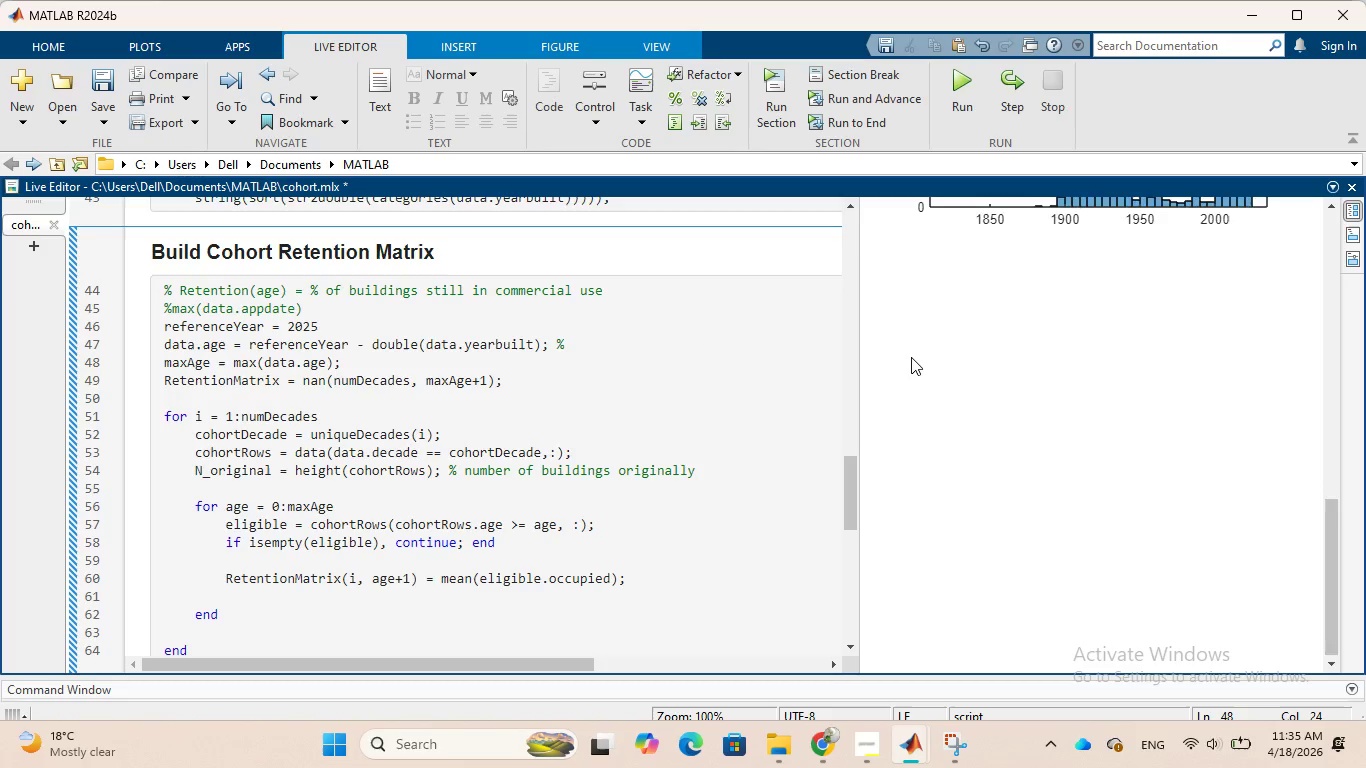 
scroll: coordinate [911, 357], scroll_direction: up, amount: 1.0
 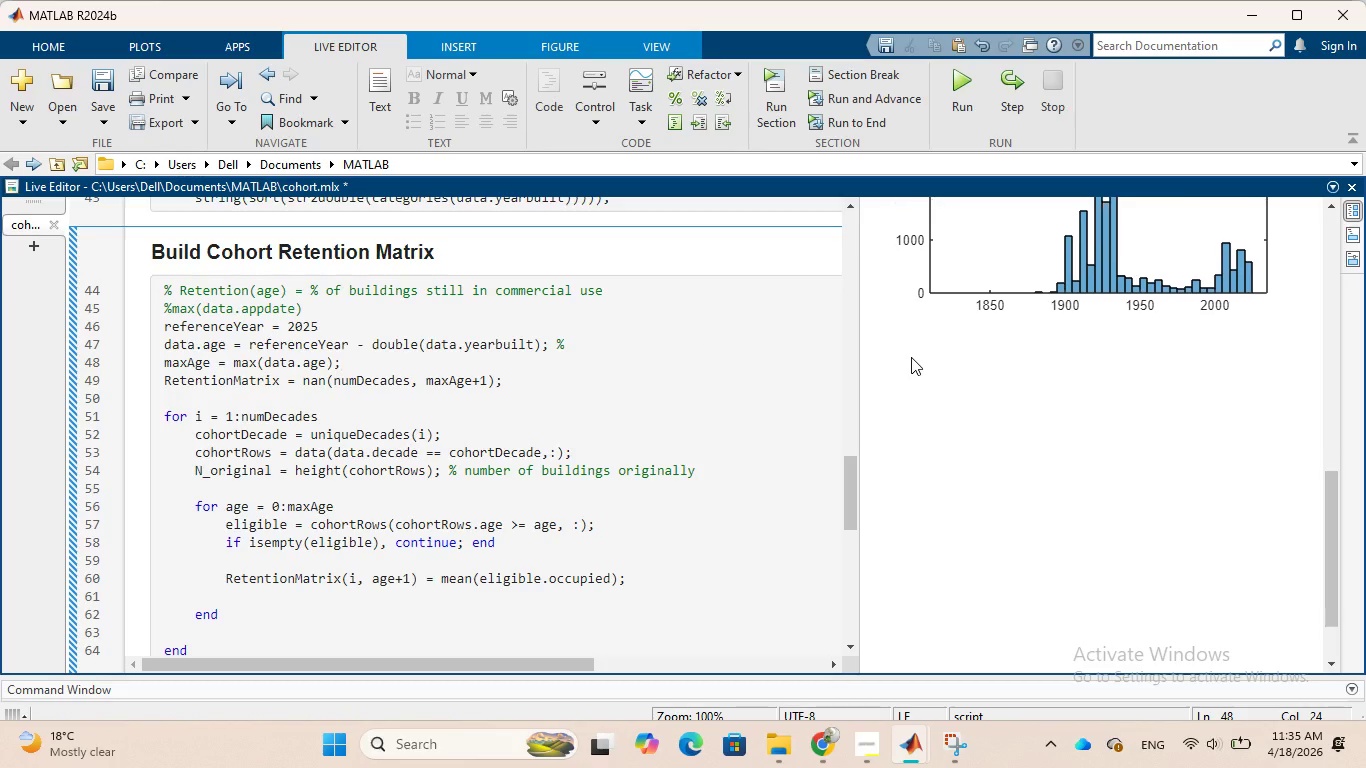 
scroll: coordinate [911, 357], scroll_direction: down, amount: 4.0
 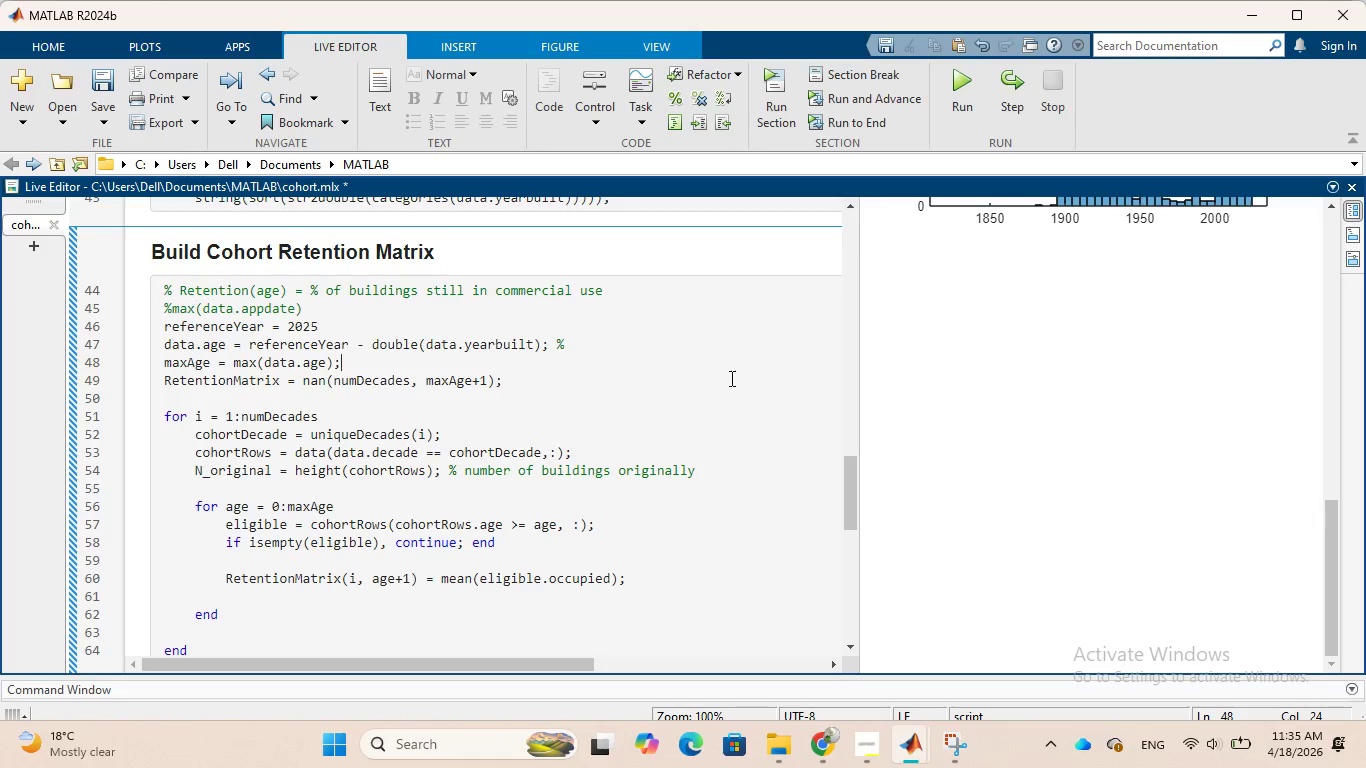 
left_click([729, 378])
 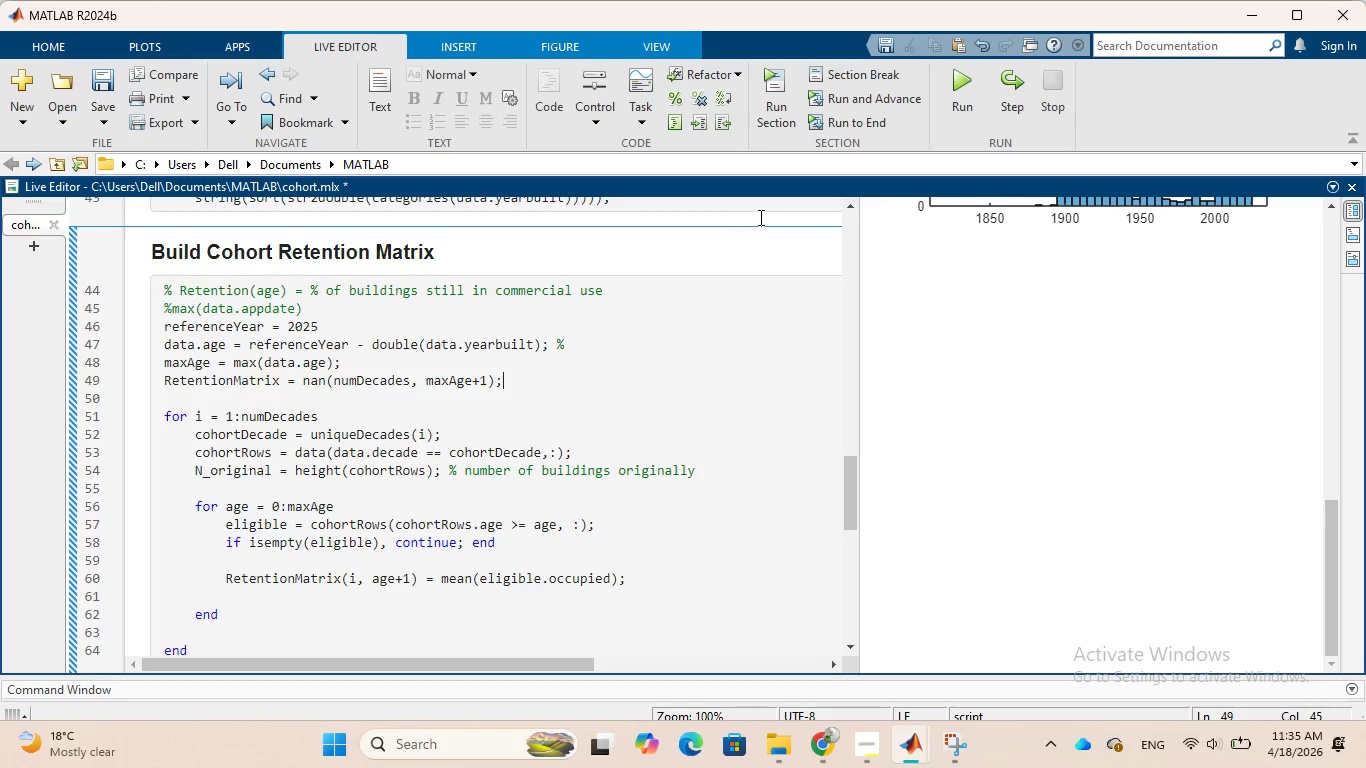 
scroll: coordinate [739, 321], scroll_direction: up, amount: 3.0
 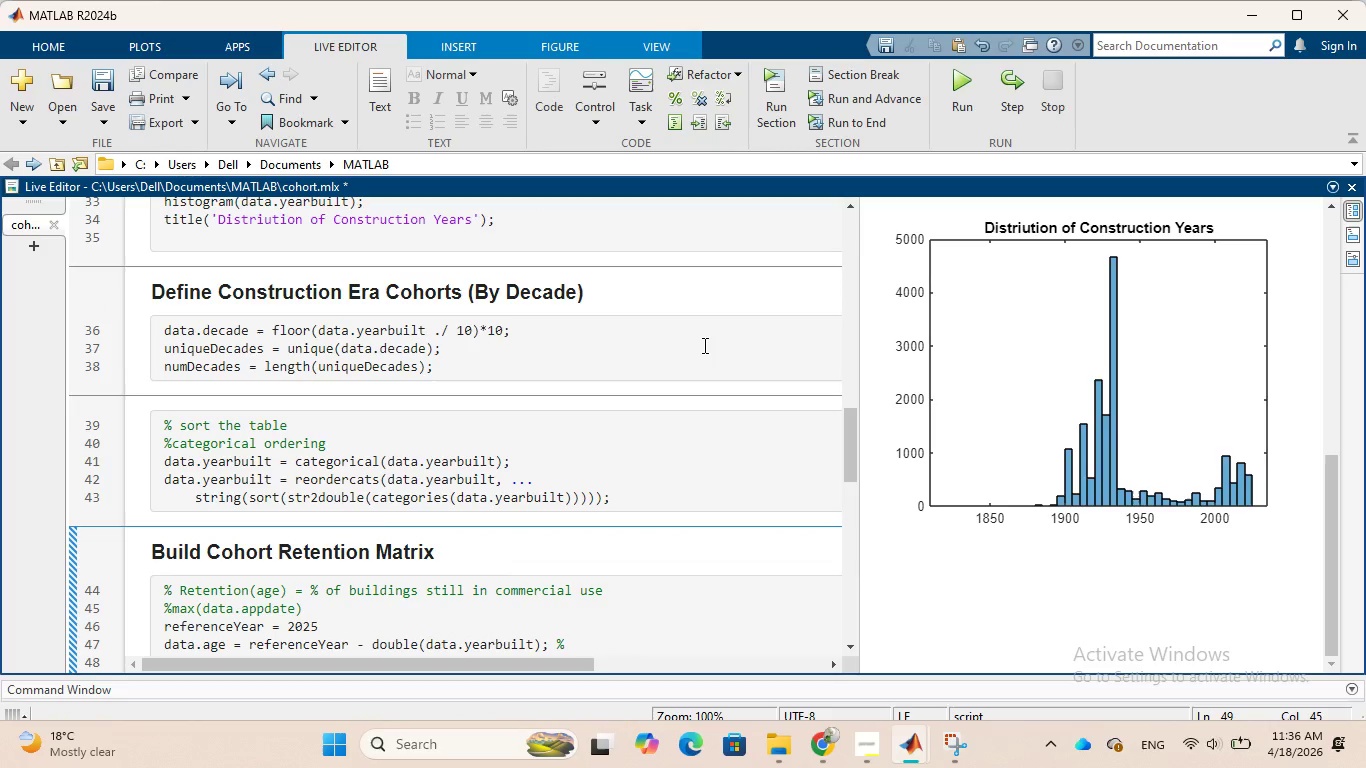 
left_click([702, 345])
 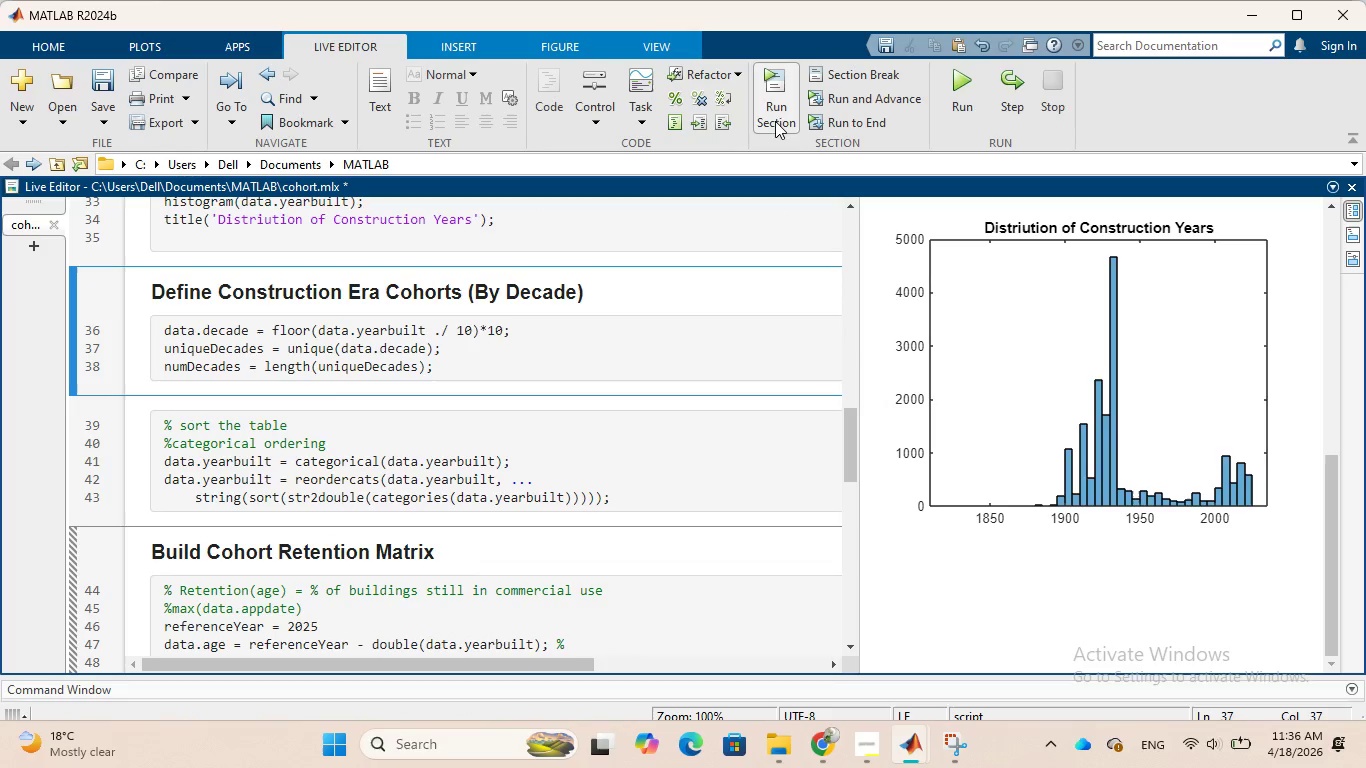 
left_click([763, 96])
 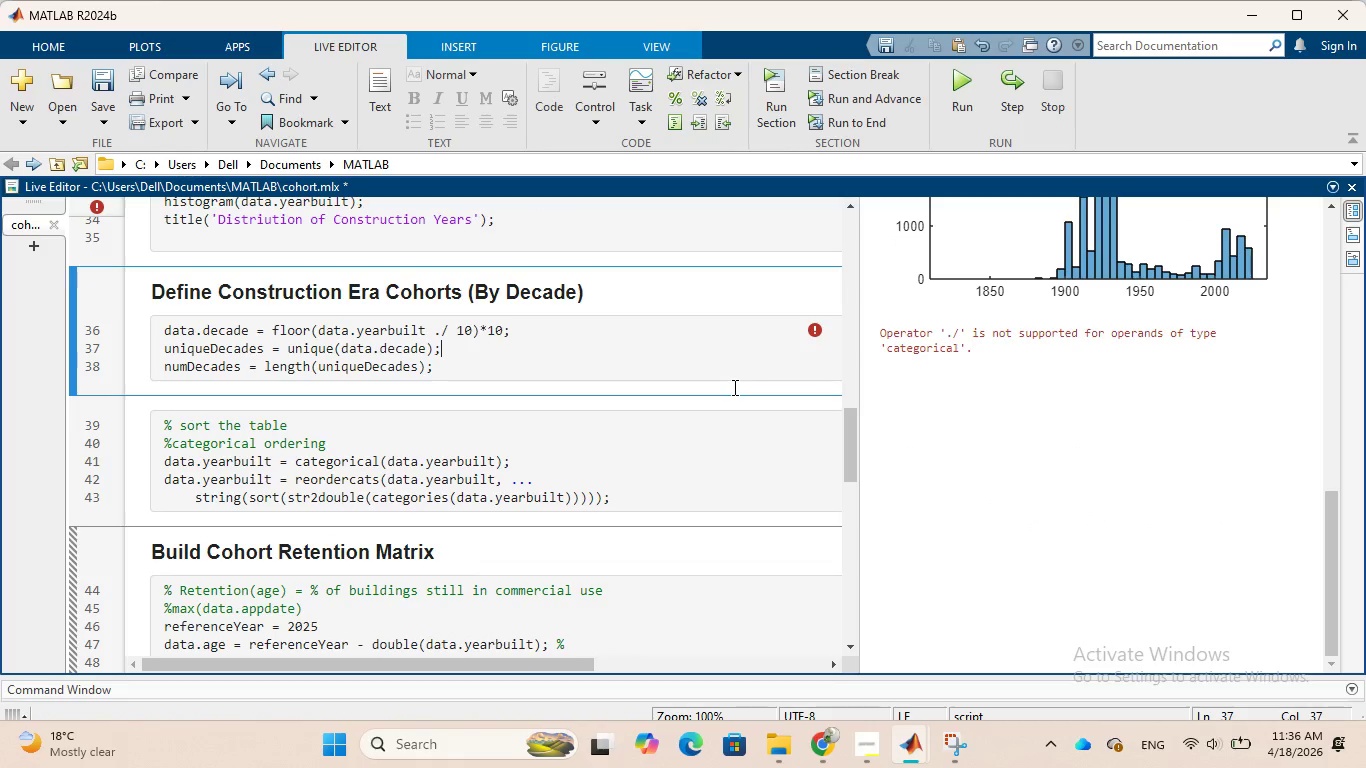 
wait(12.48)
 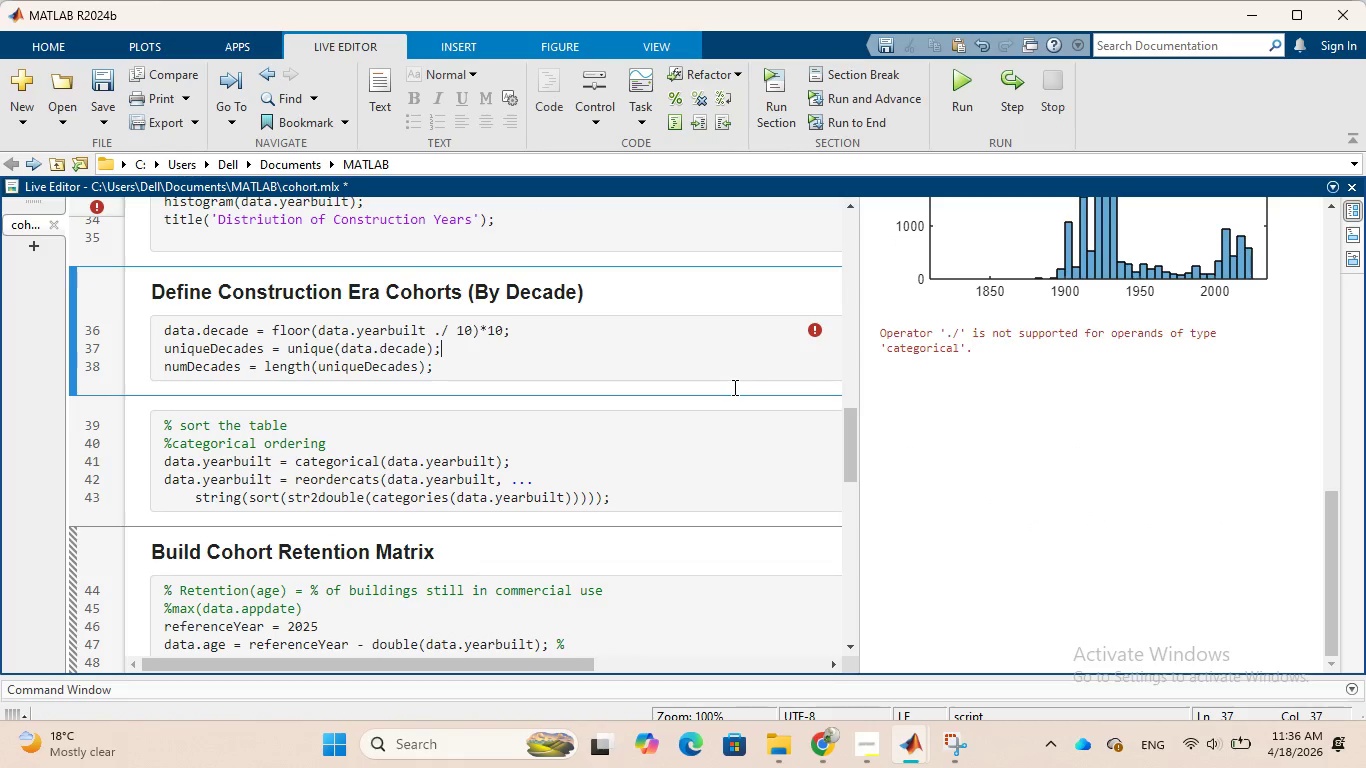 
key(Backspace)
 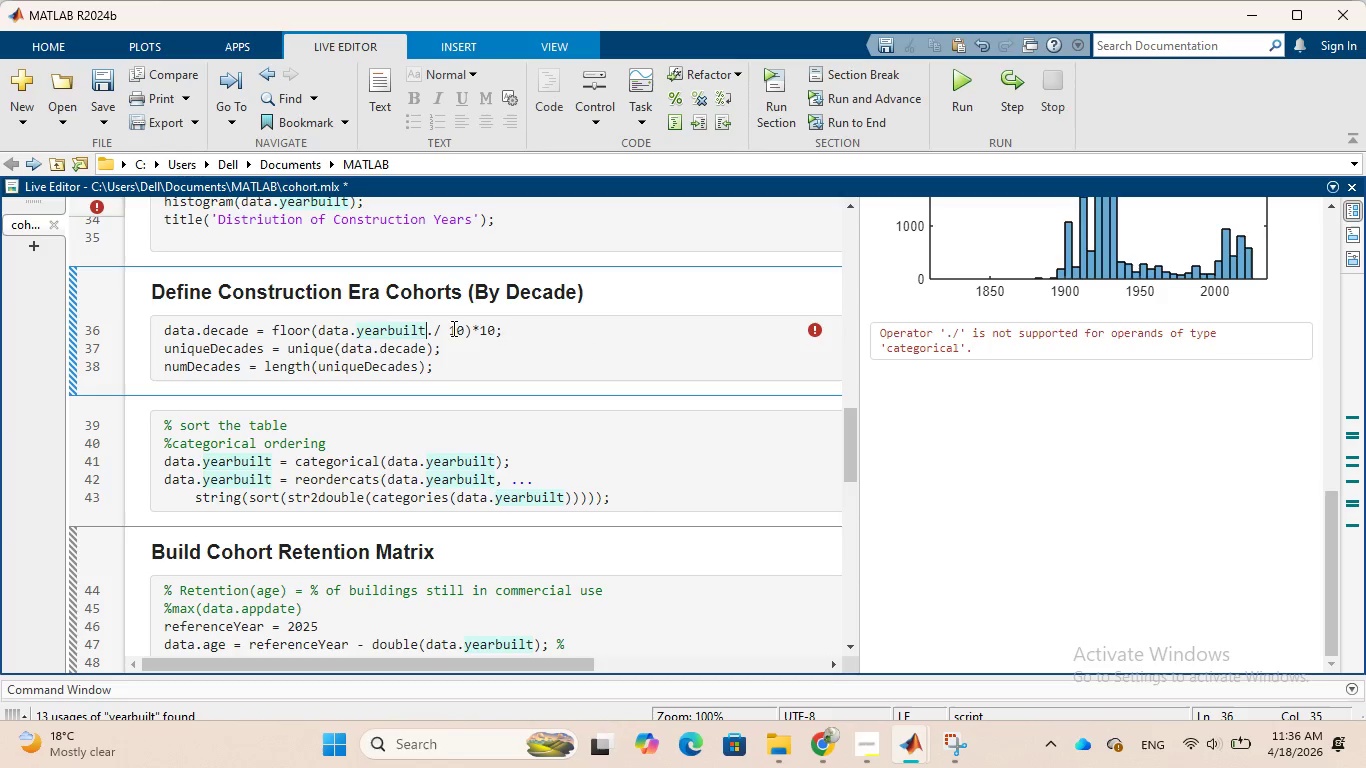 
left_click([450, 328])
 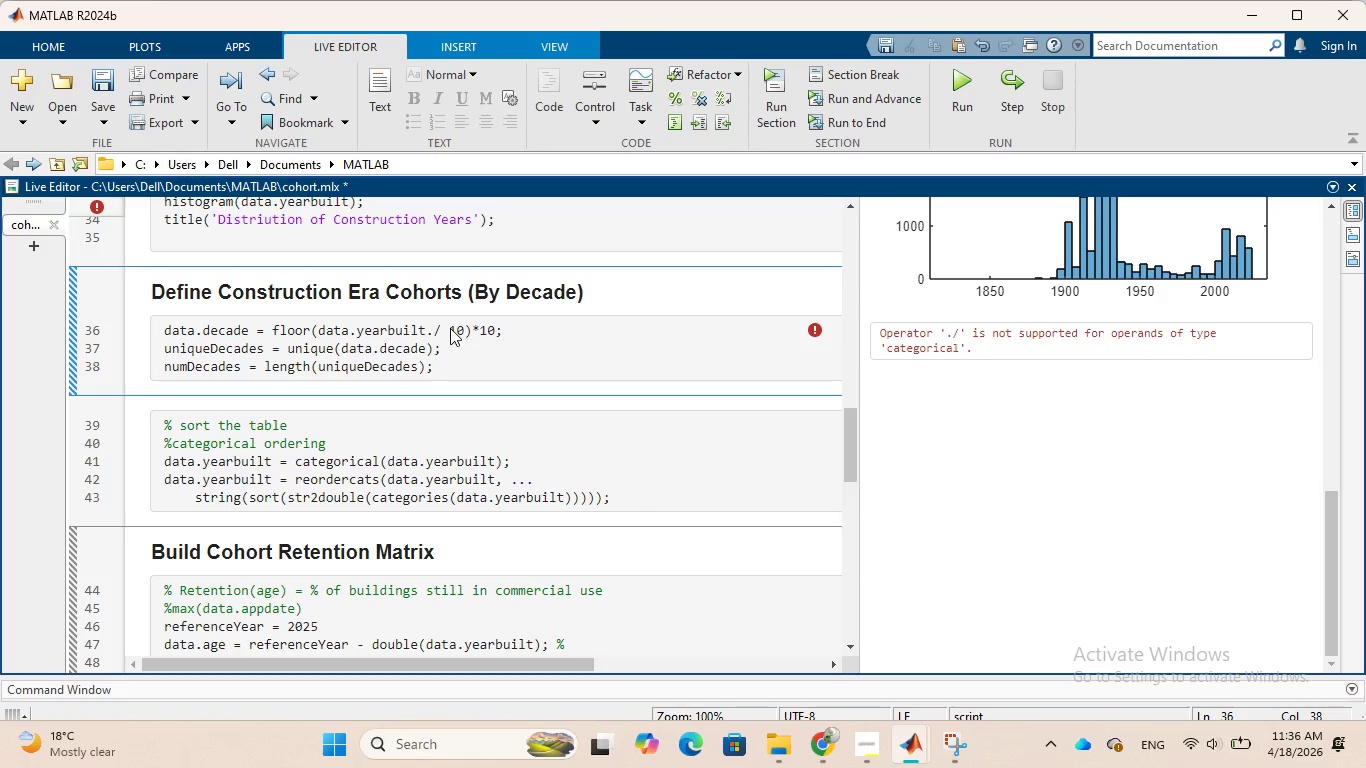 
key(Backspace)
 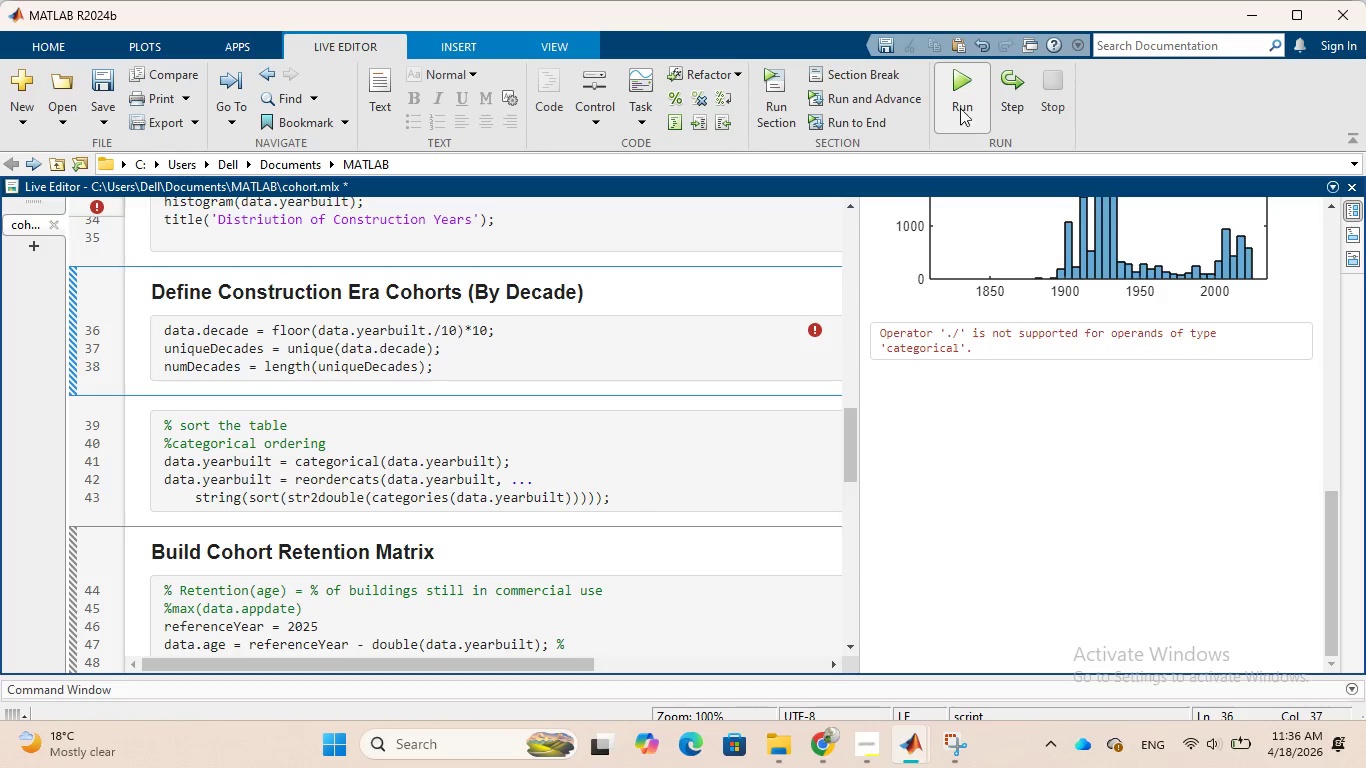 
left_click([961, 83])
 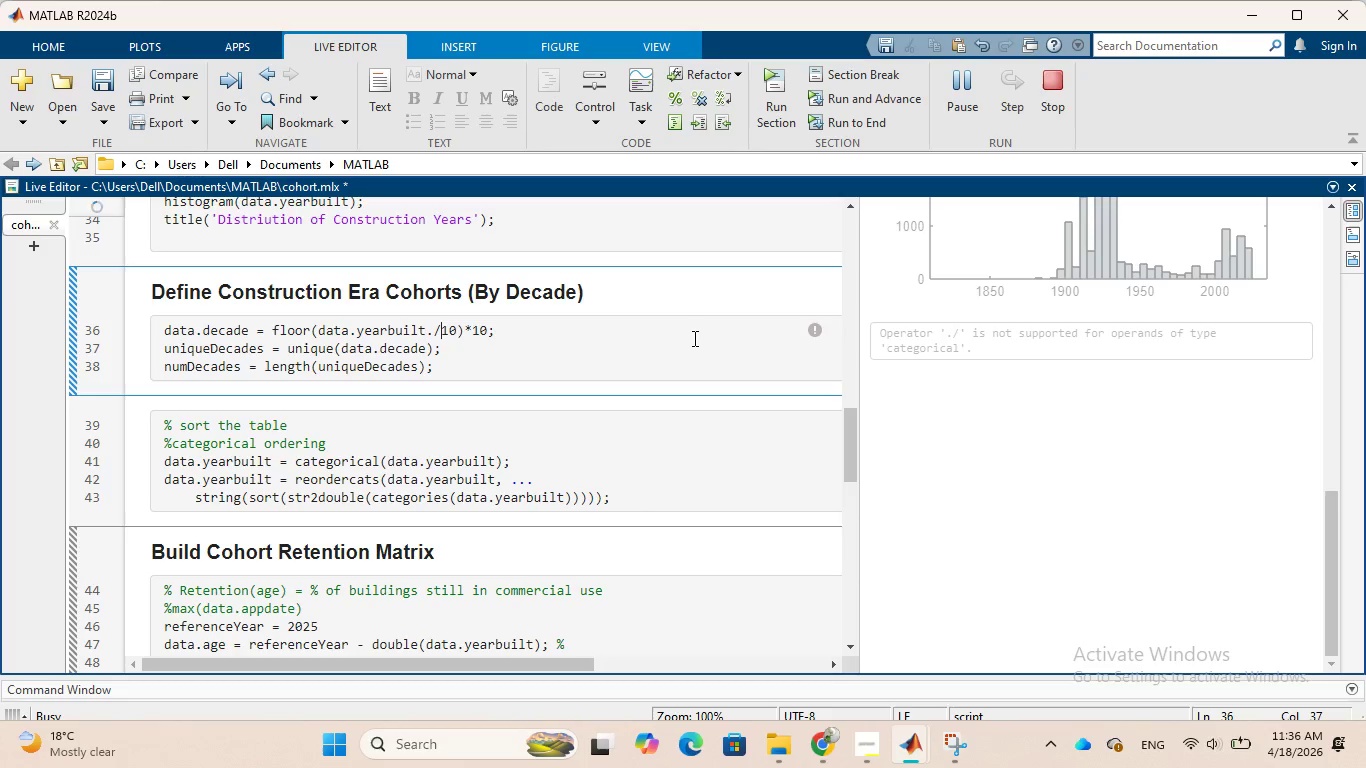 
wait(16.97)
 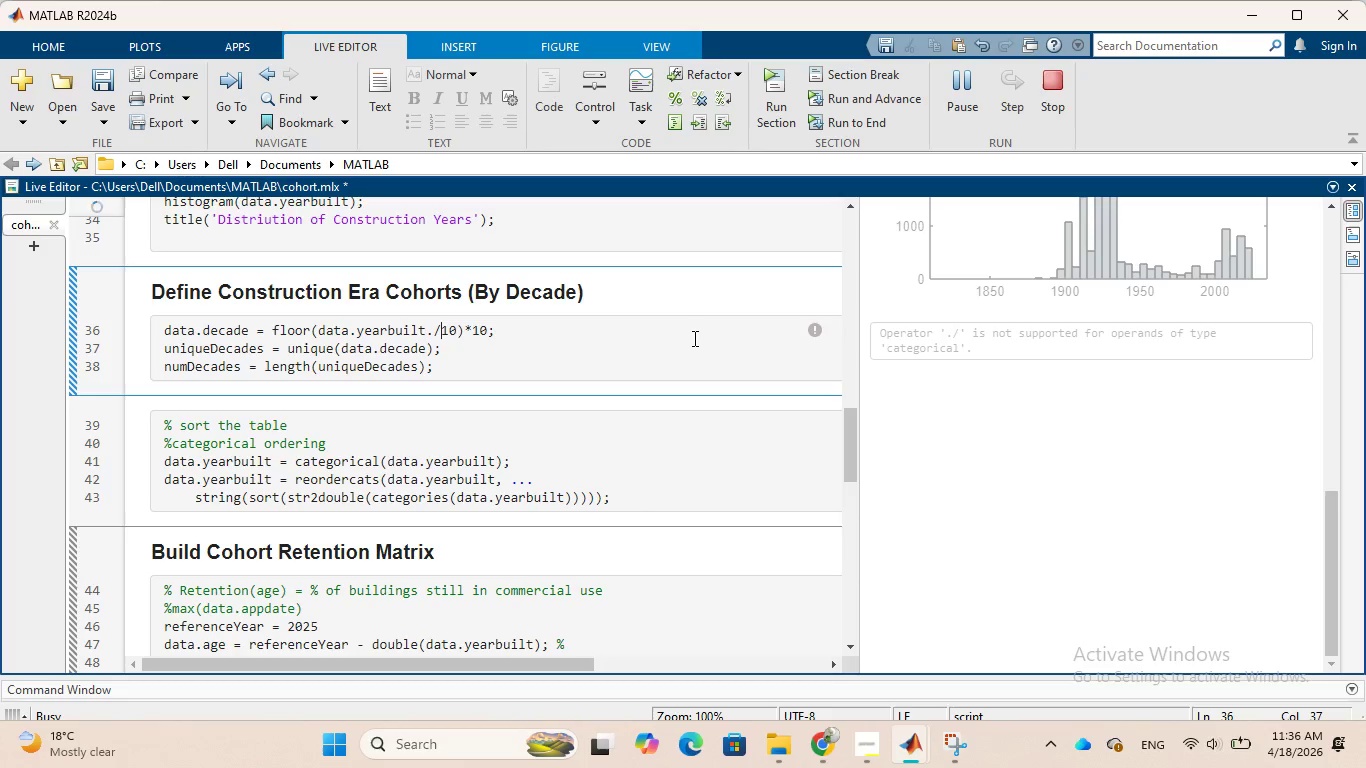 
scroll: coordinate [889, 455], scroll_direction: down, amount: 13.0
 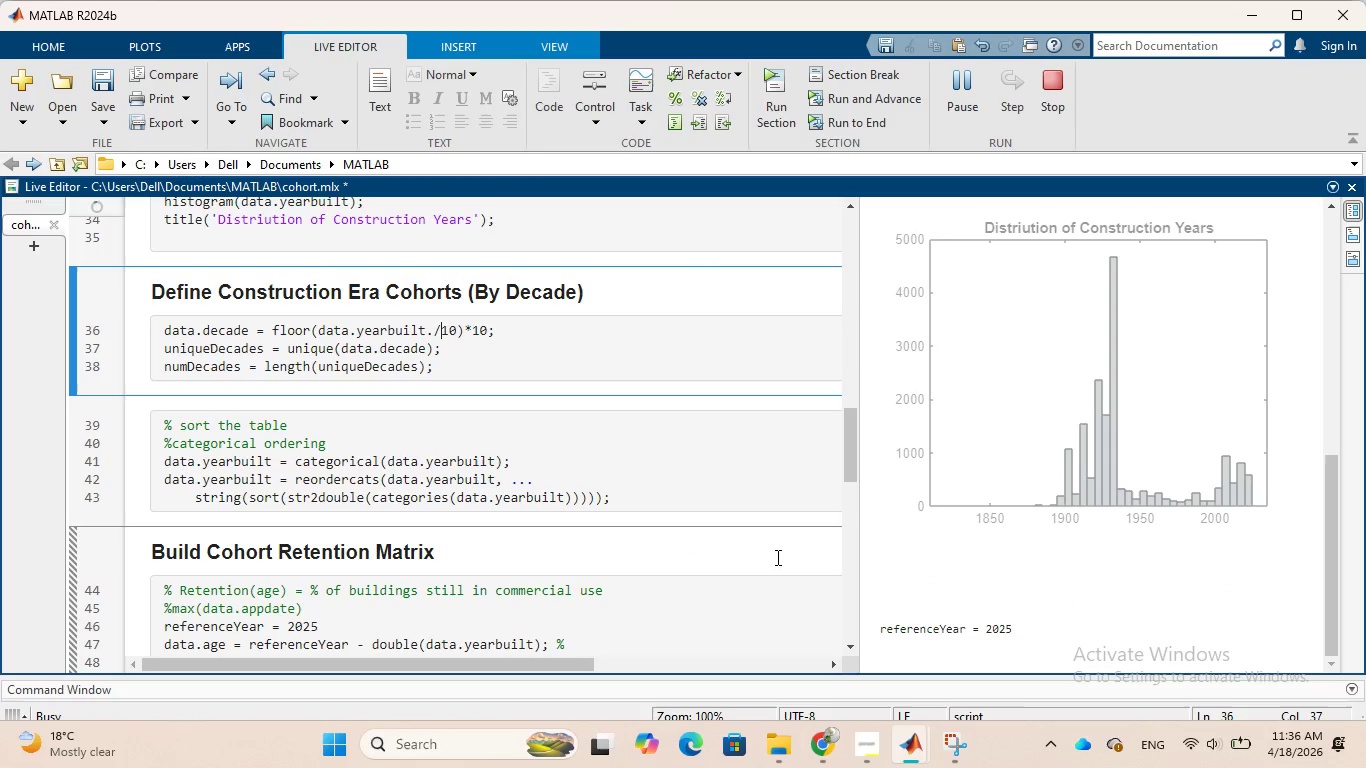 
wait(6.51)
 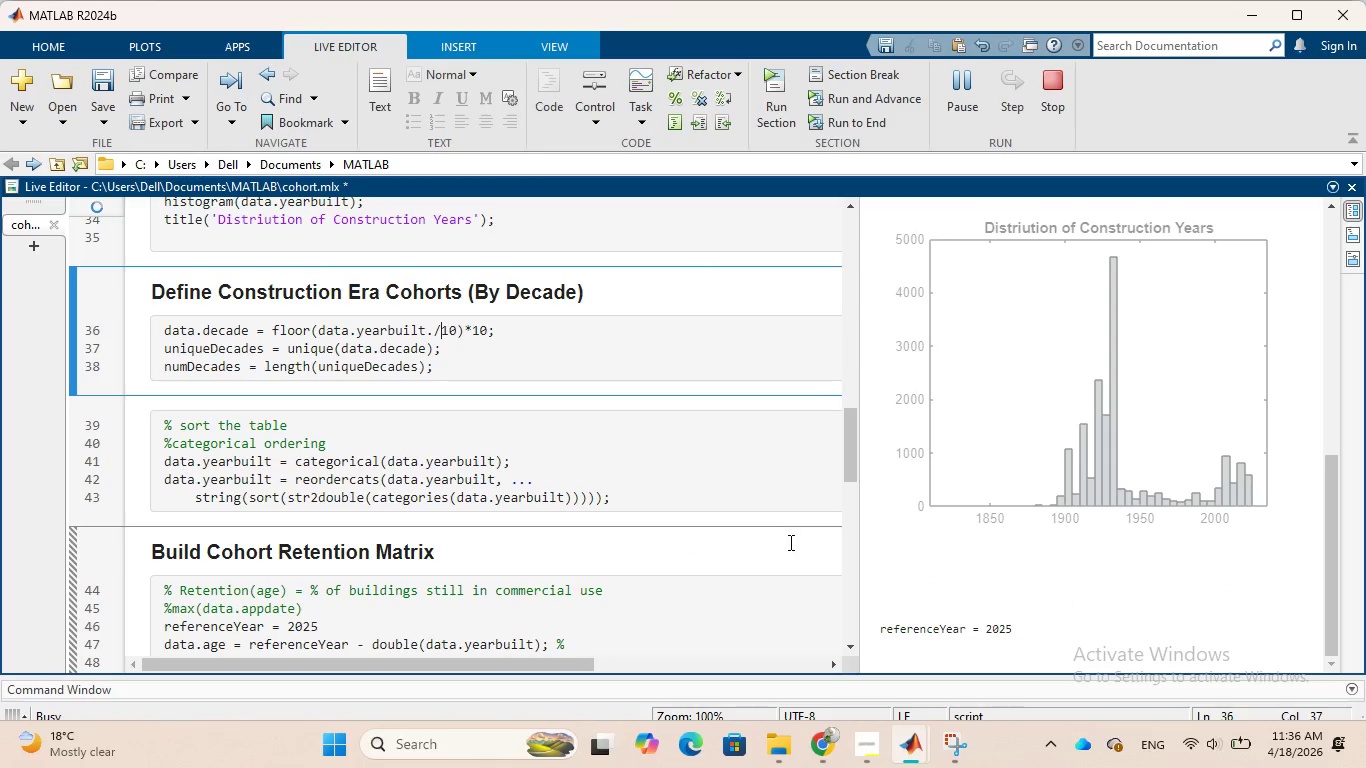 
left_click([944, 742])
 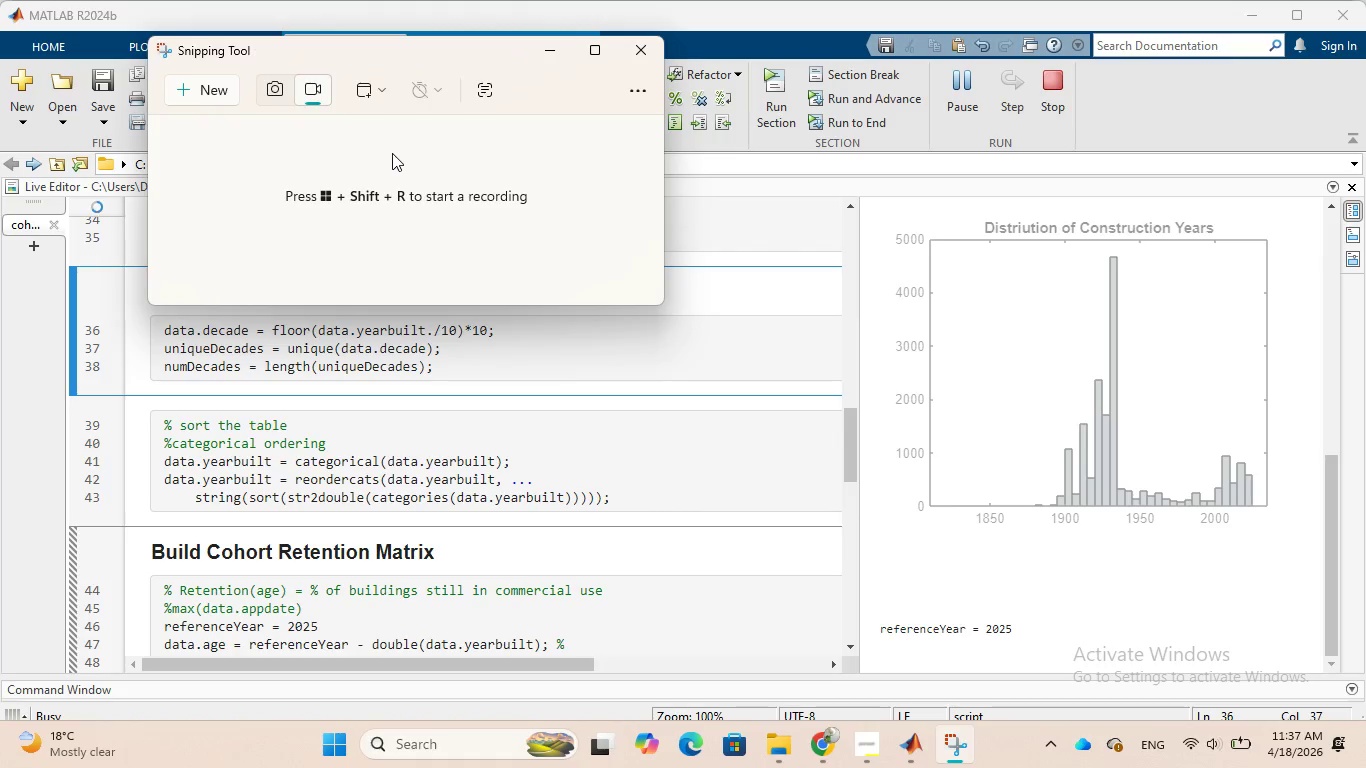 
wait(13.62)
 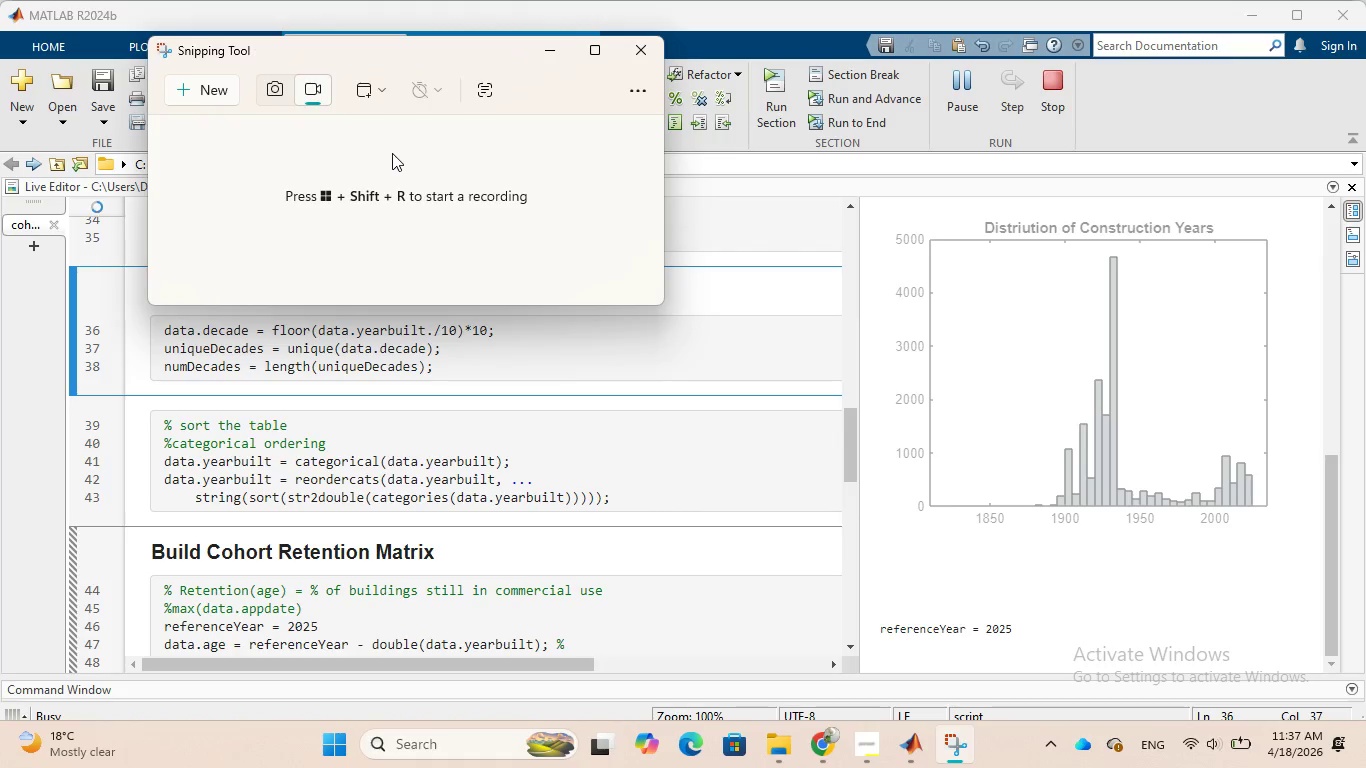 
left_click([221, 94])
 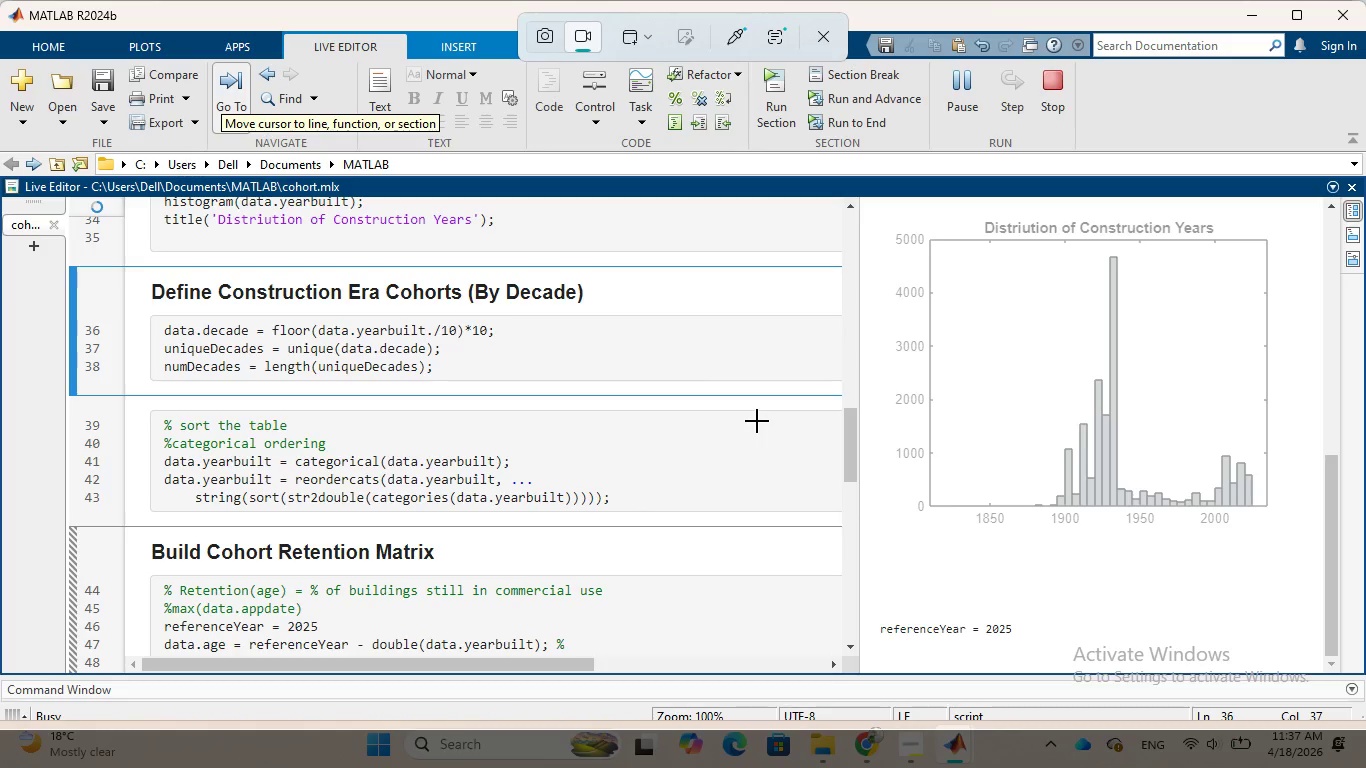 
wait(32.3)
 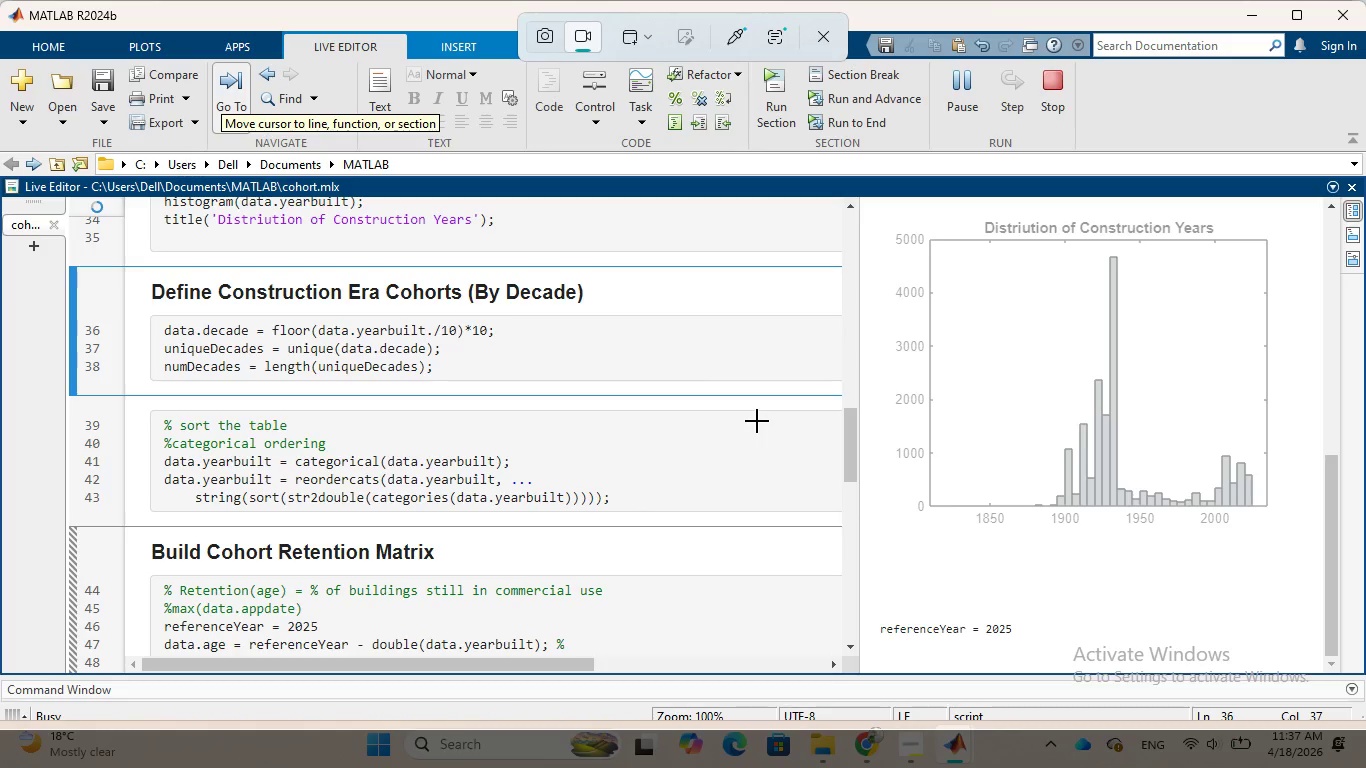 
scroll: coordinate [892, 474], scroll_direction: down, amount: 1.0
 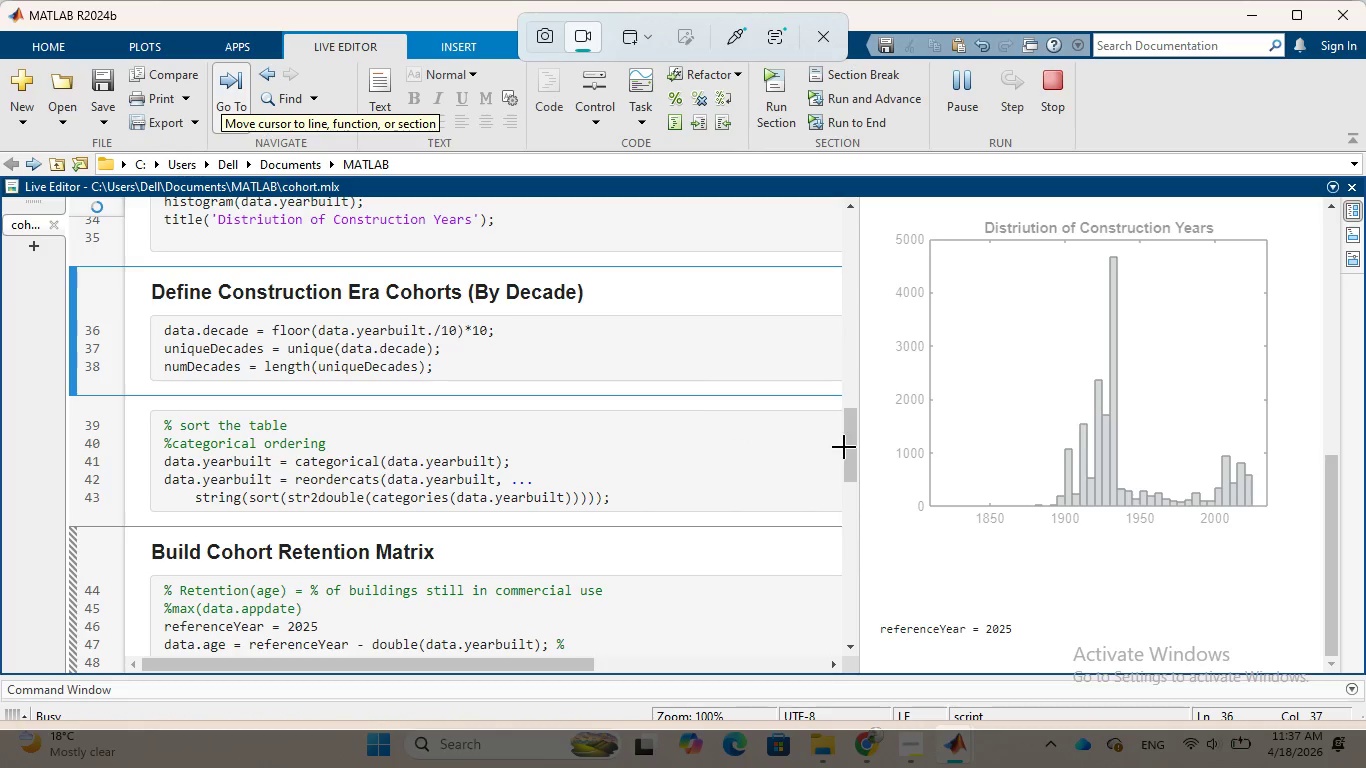 
wait(9.59)
 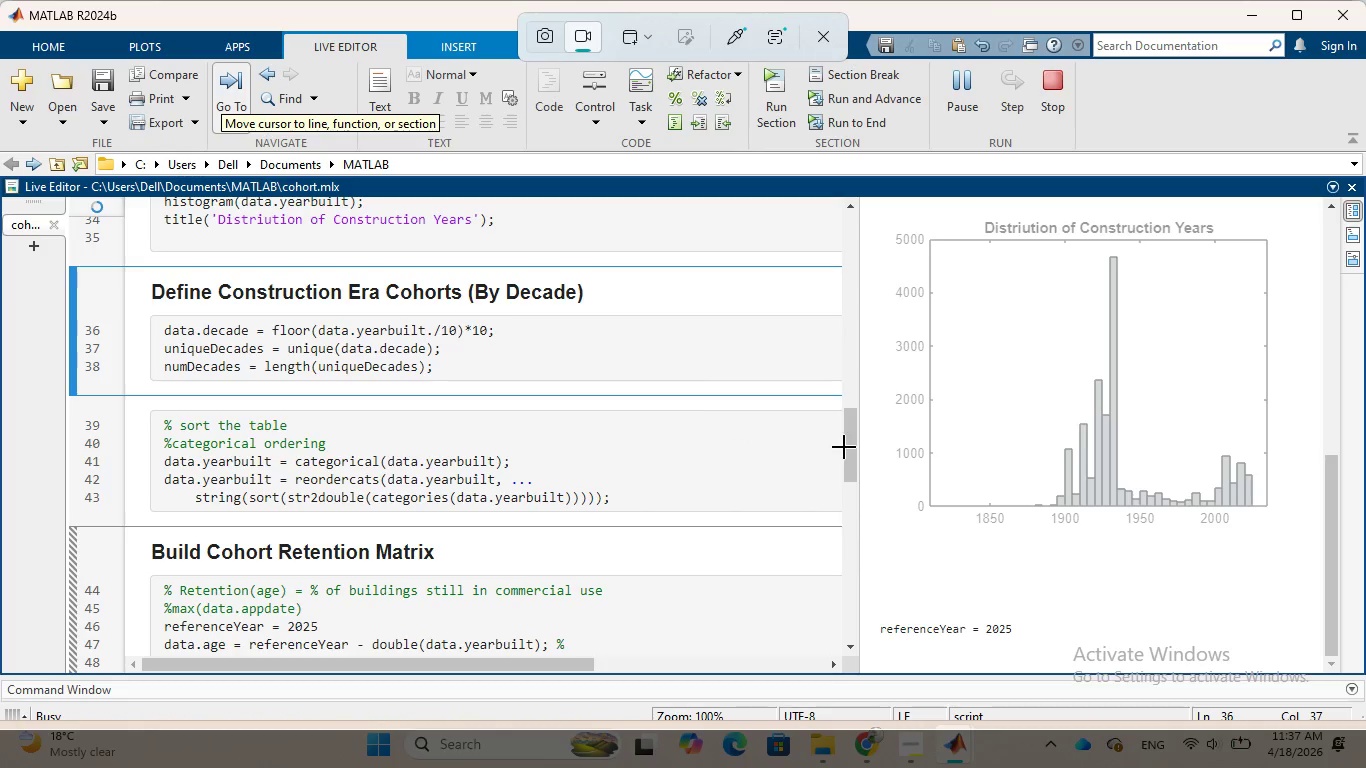 
scroll: coordinate [772, 430], scroll_direction: down, amount: 1.0
 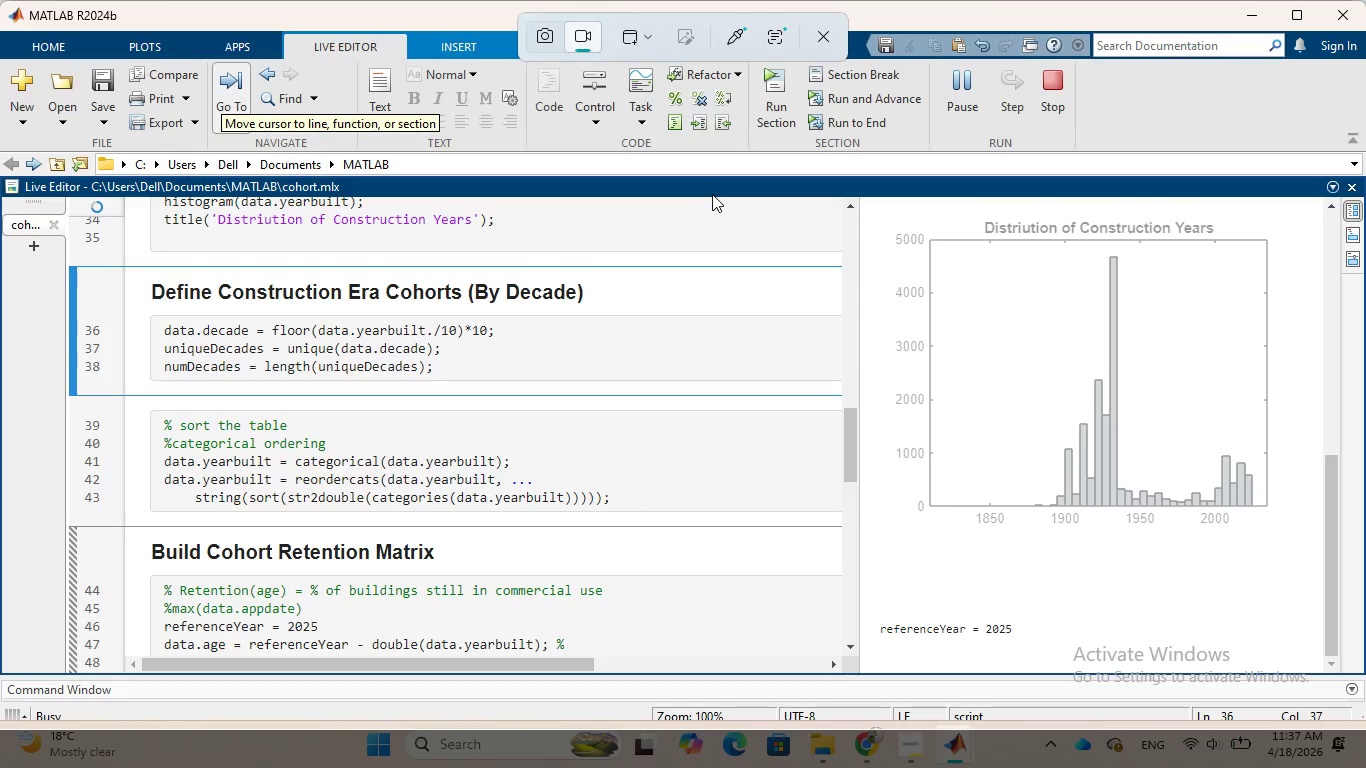 
wait(19.37)
 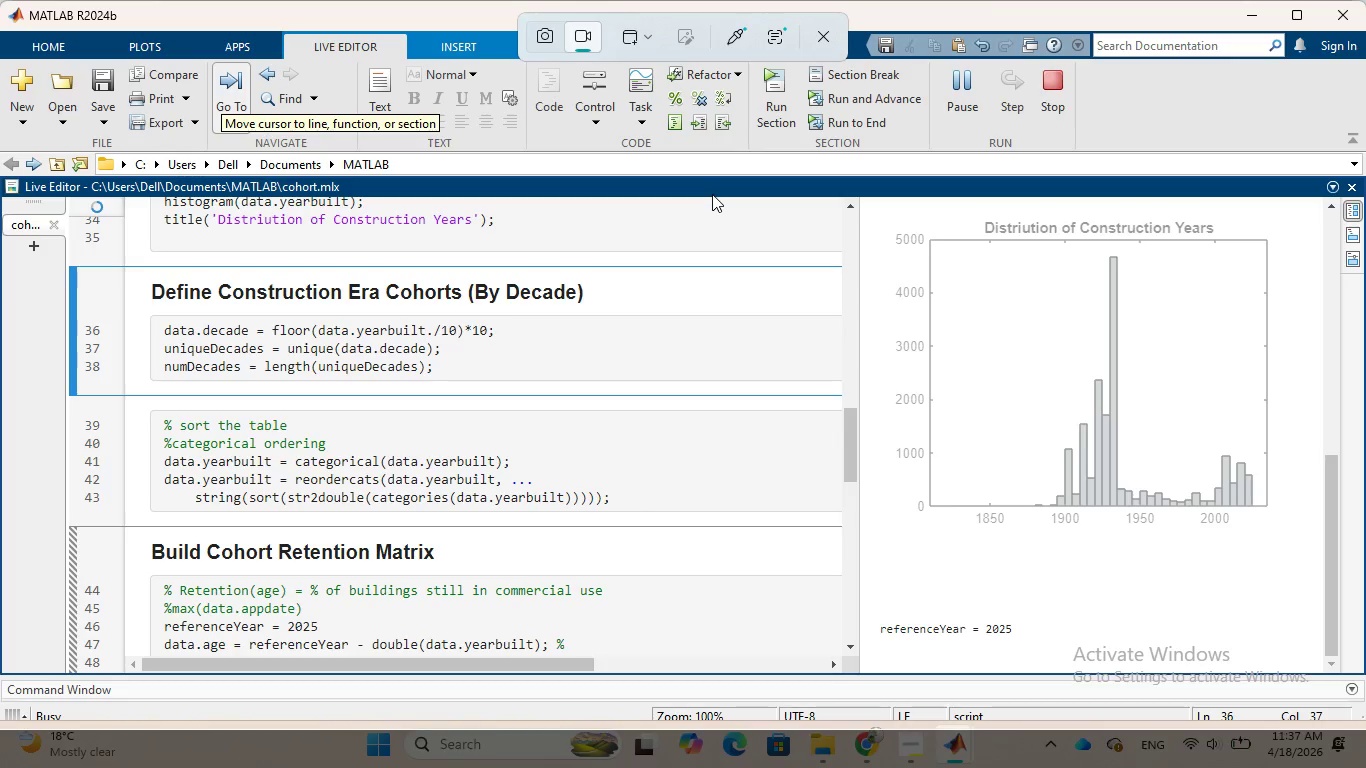 
scroll: coordinate [740, 298], scroll_direction: down, amount: 1.0
 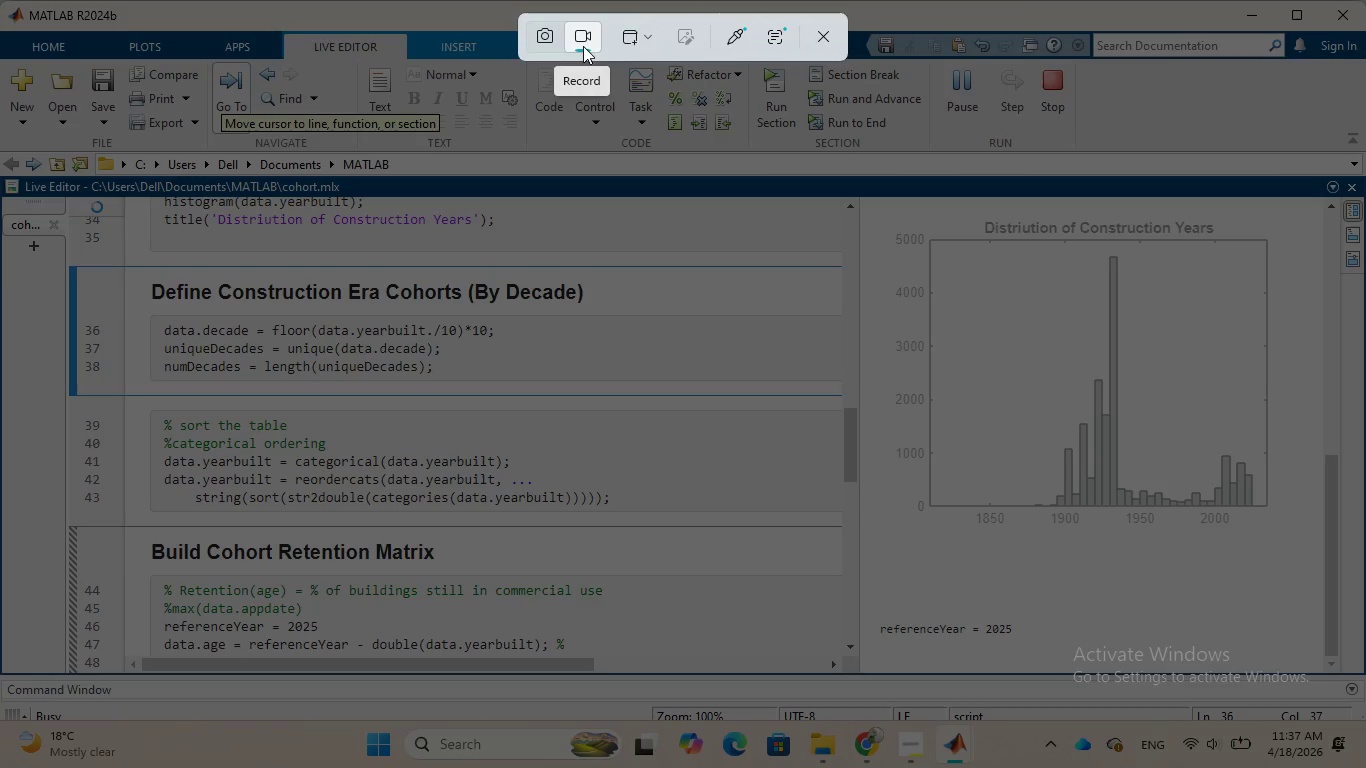 
wait(6.67)
 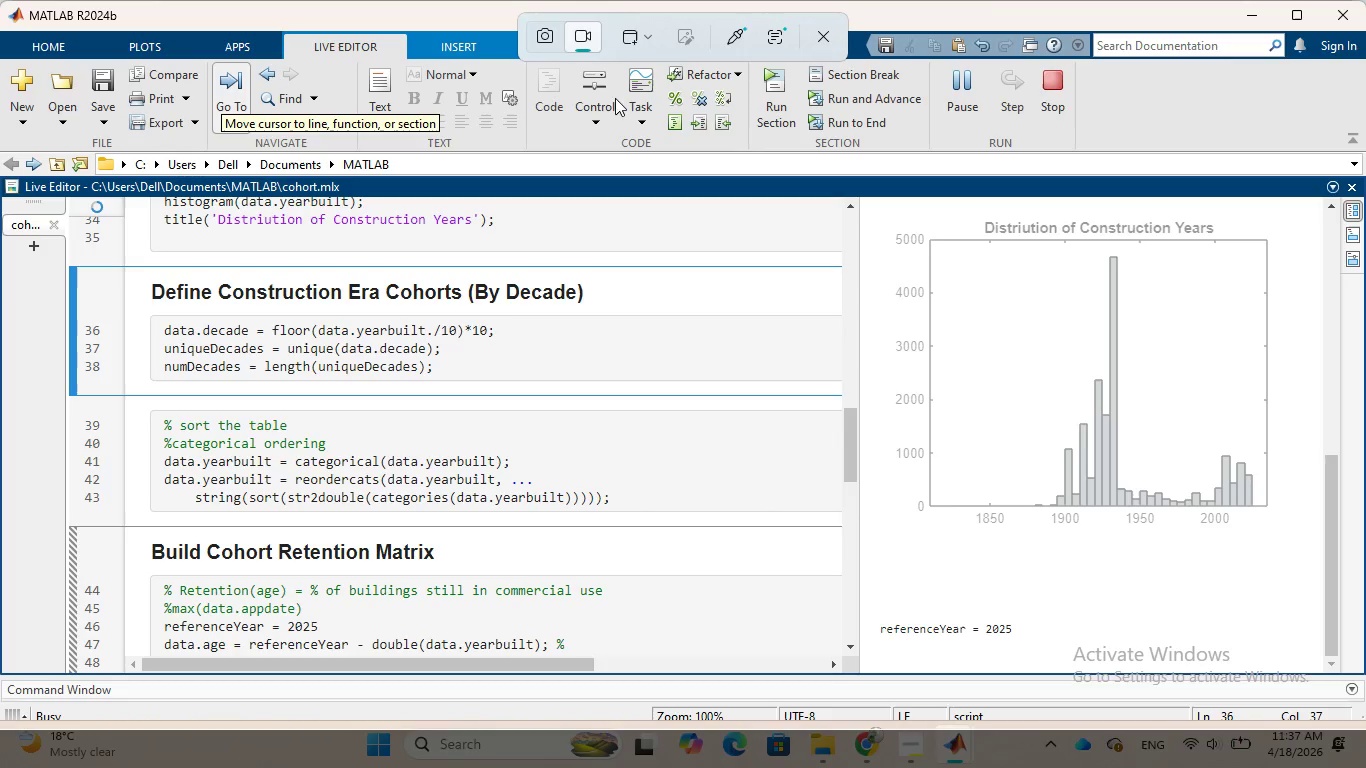 
left_click([582, 48])
 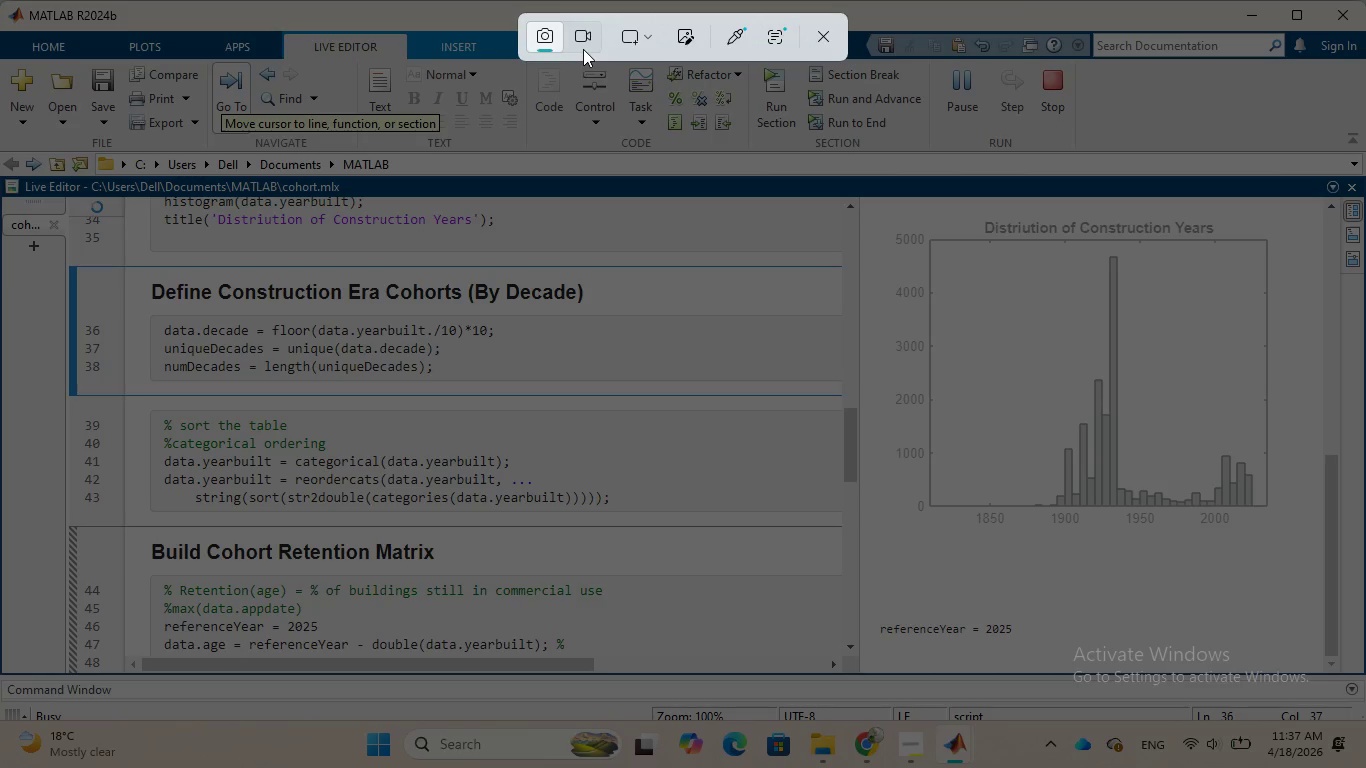 
left_click([583, 49])
 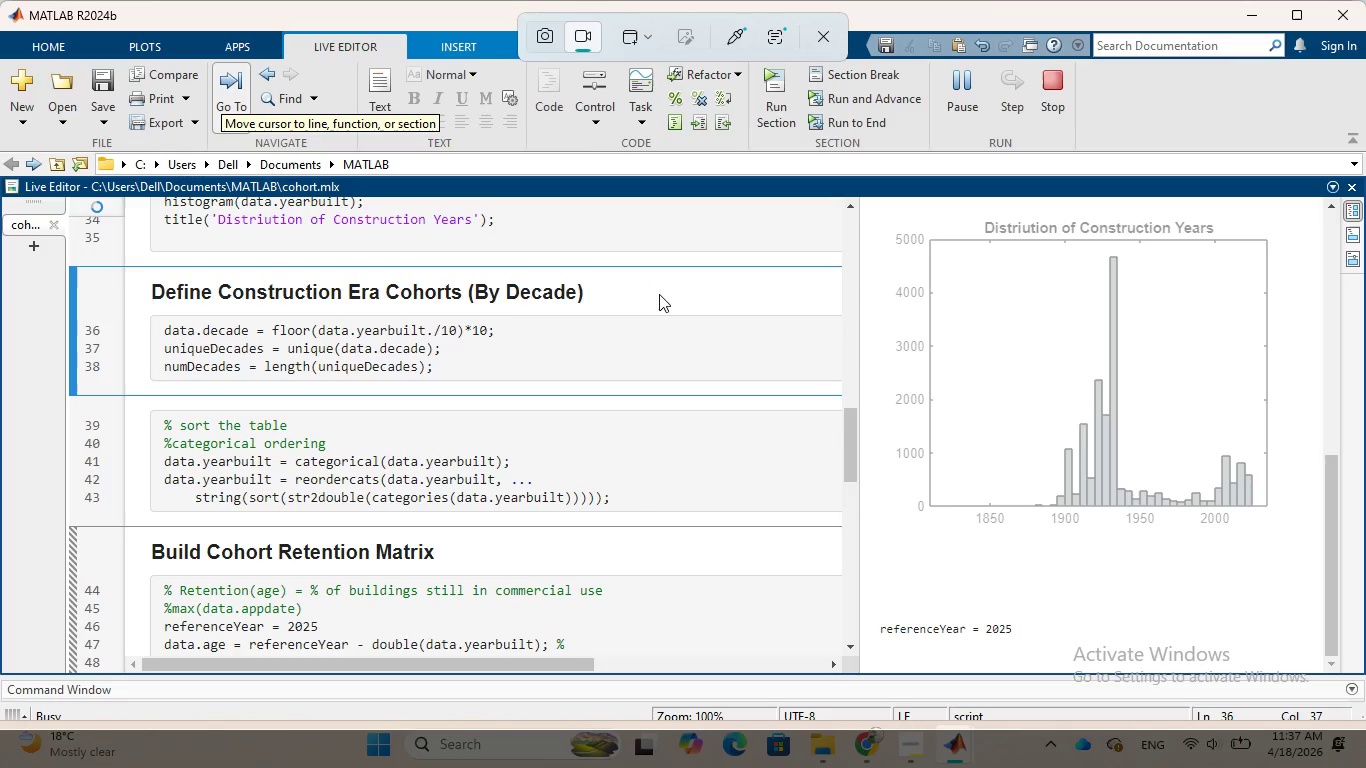 
wait(11.61)
 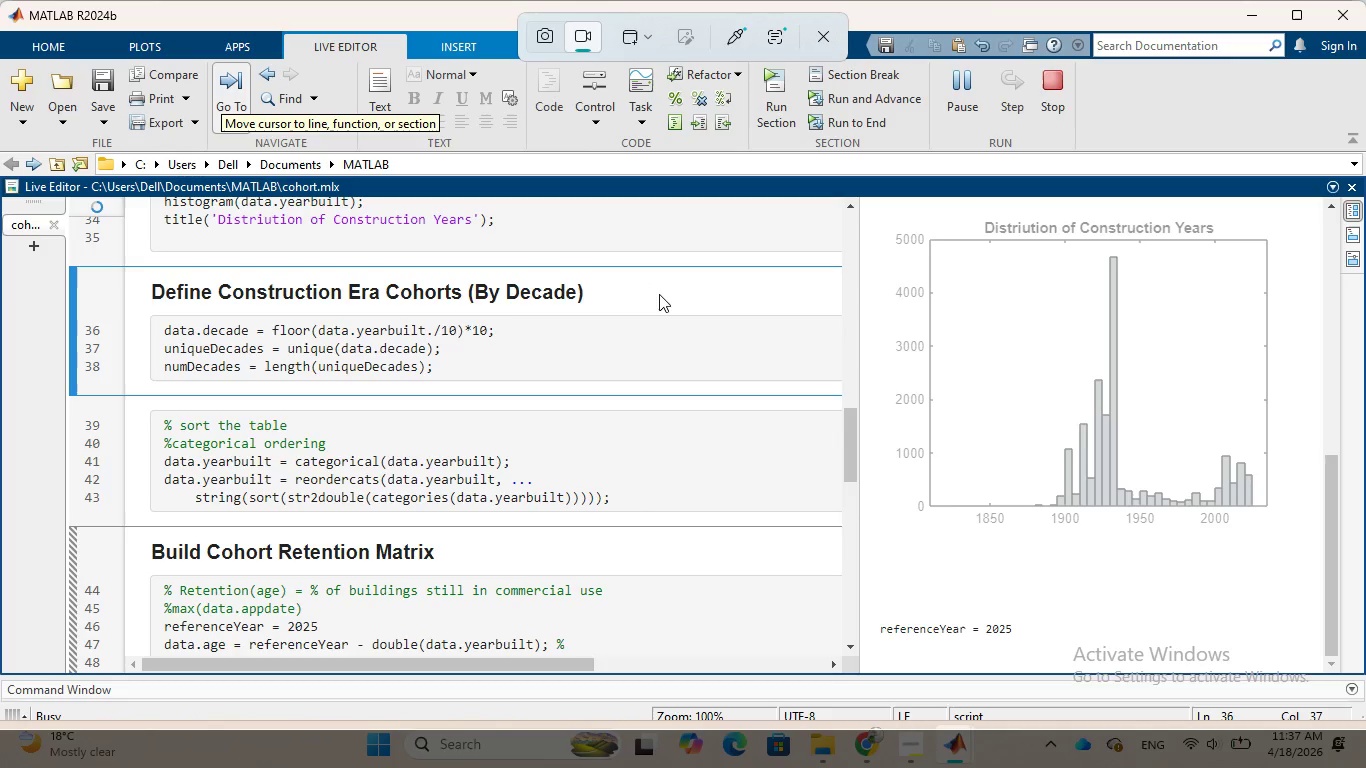 
left_click([646, 45])
 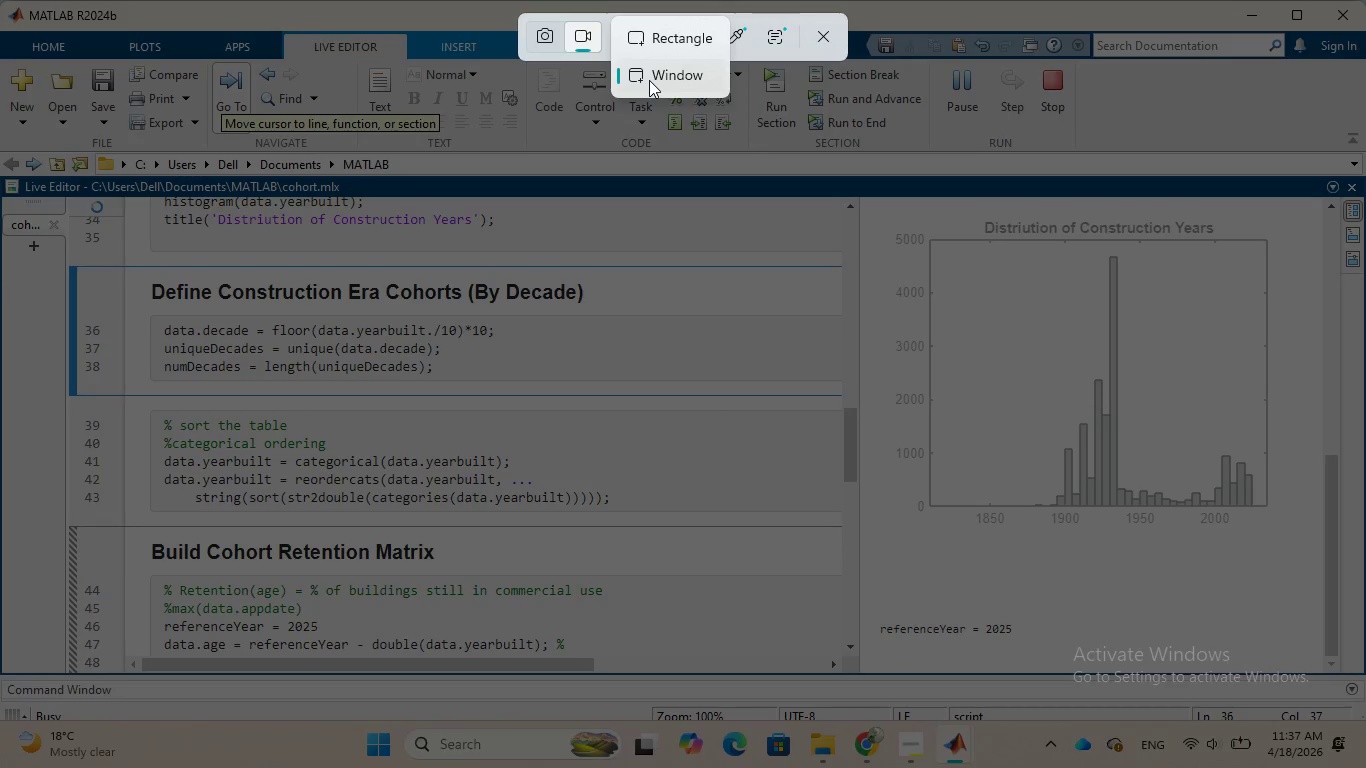 
left_click([649, 80])
 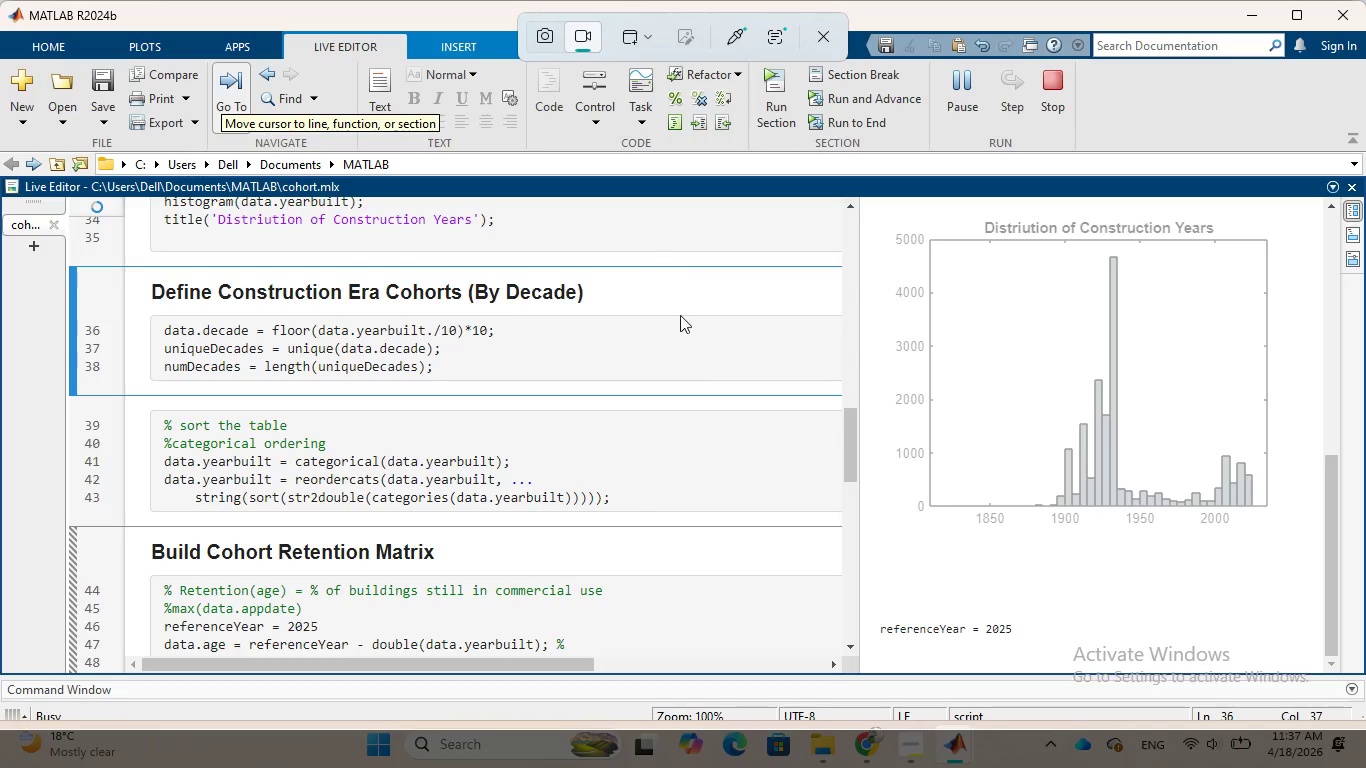 
wait(21.36)
 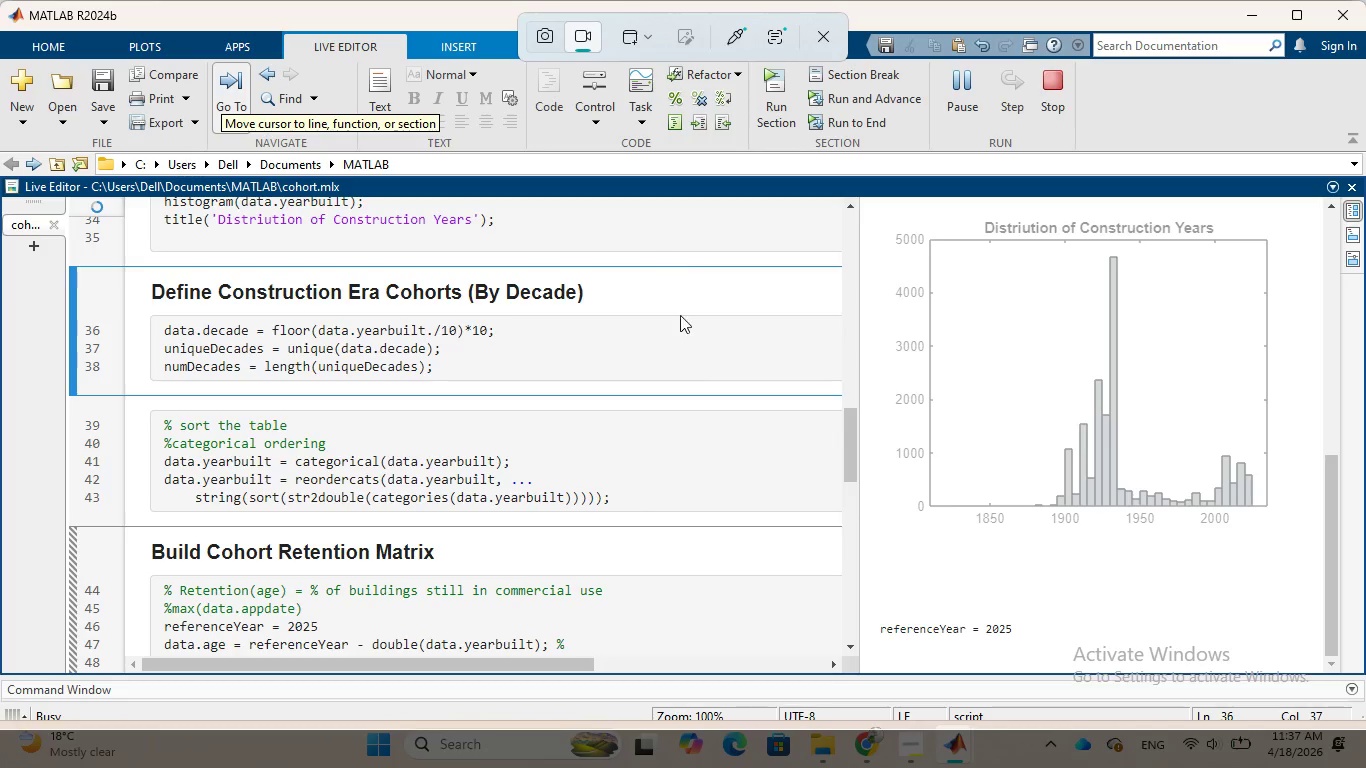 
scroll: coordinate [674, 439], scroll_direction: down, amount: 3.0
 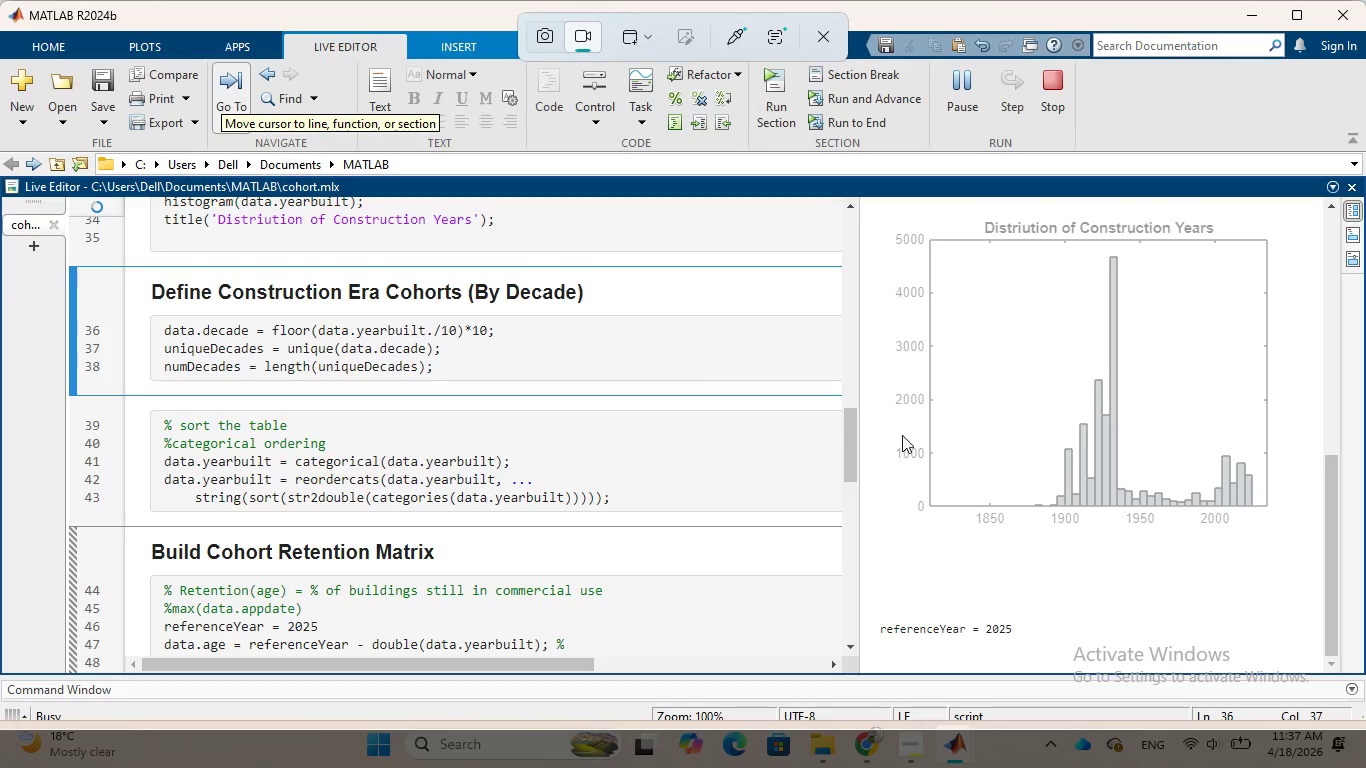 
wait(38.2)
 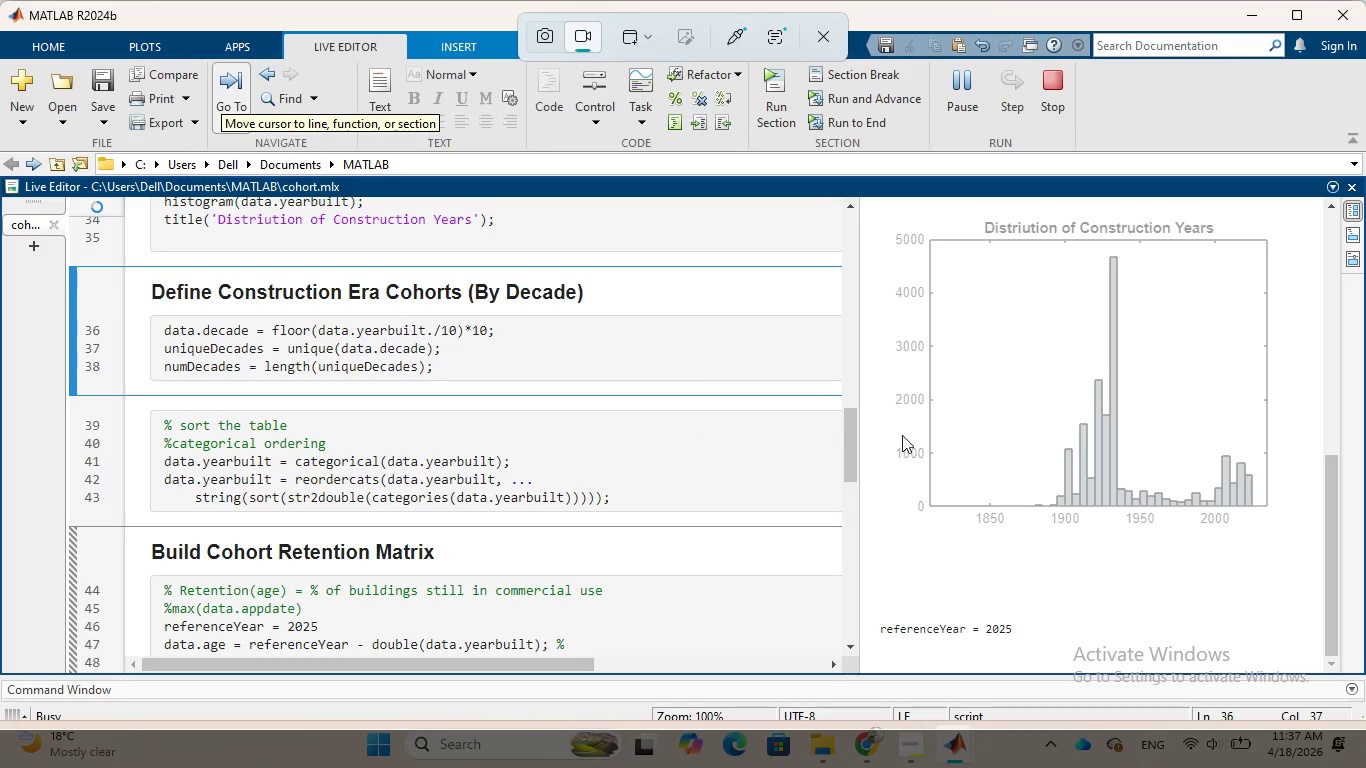 
scroll: coordinate [771, 429], scroll_direction: down, amount: 2.0
 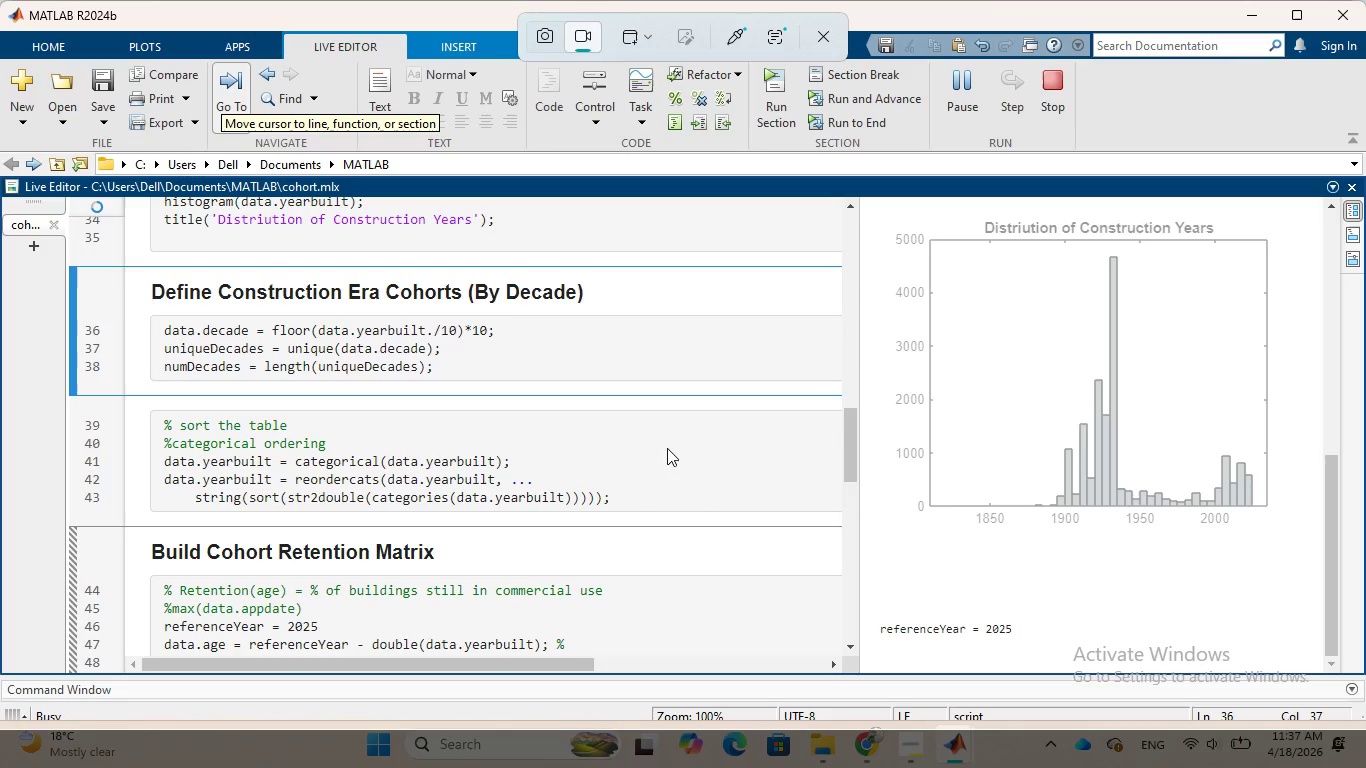 
left_click([667, 448])
 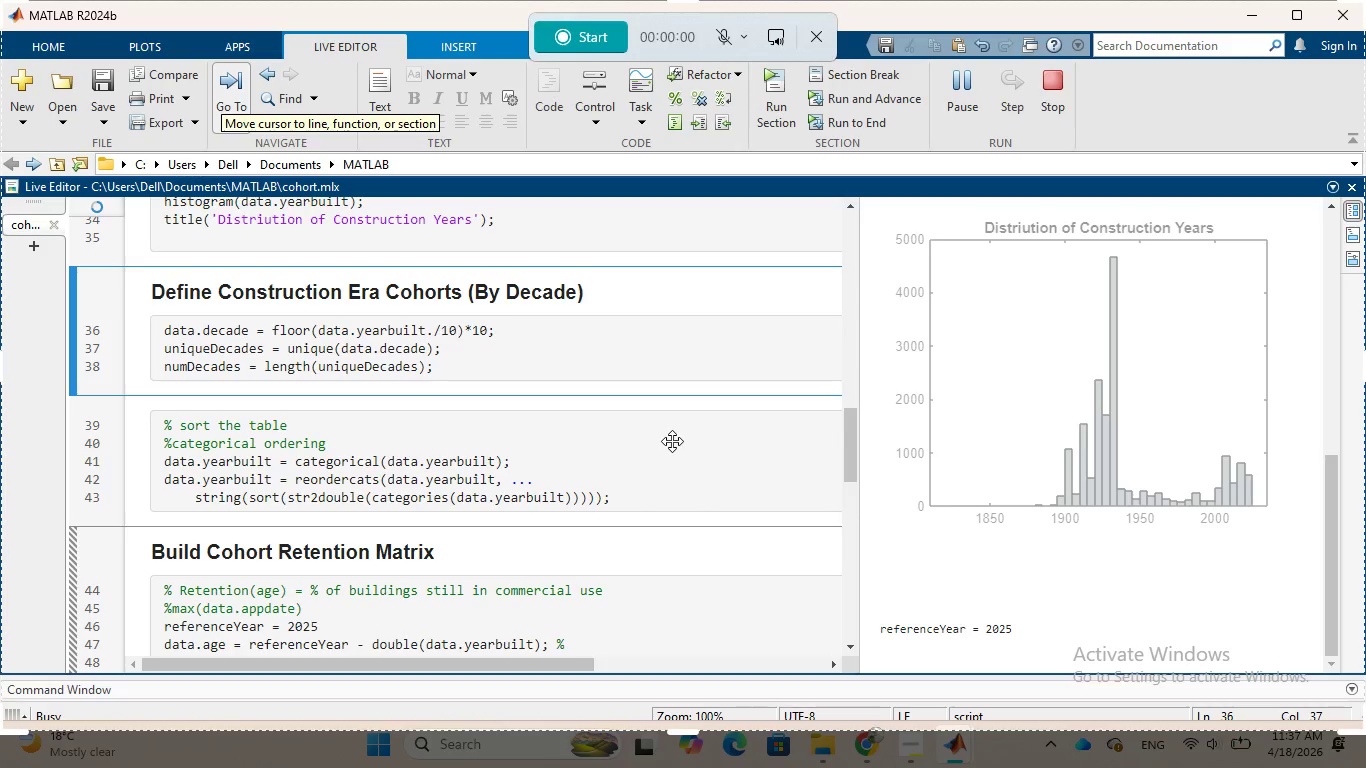 
wait(10.12)
 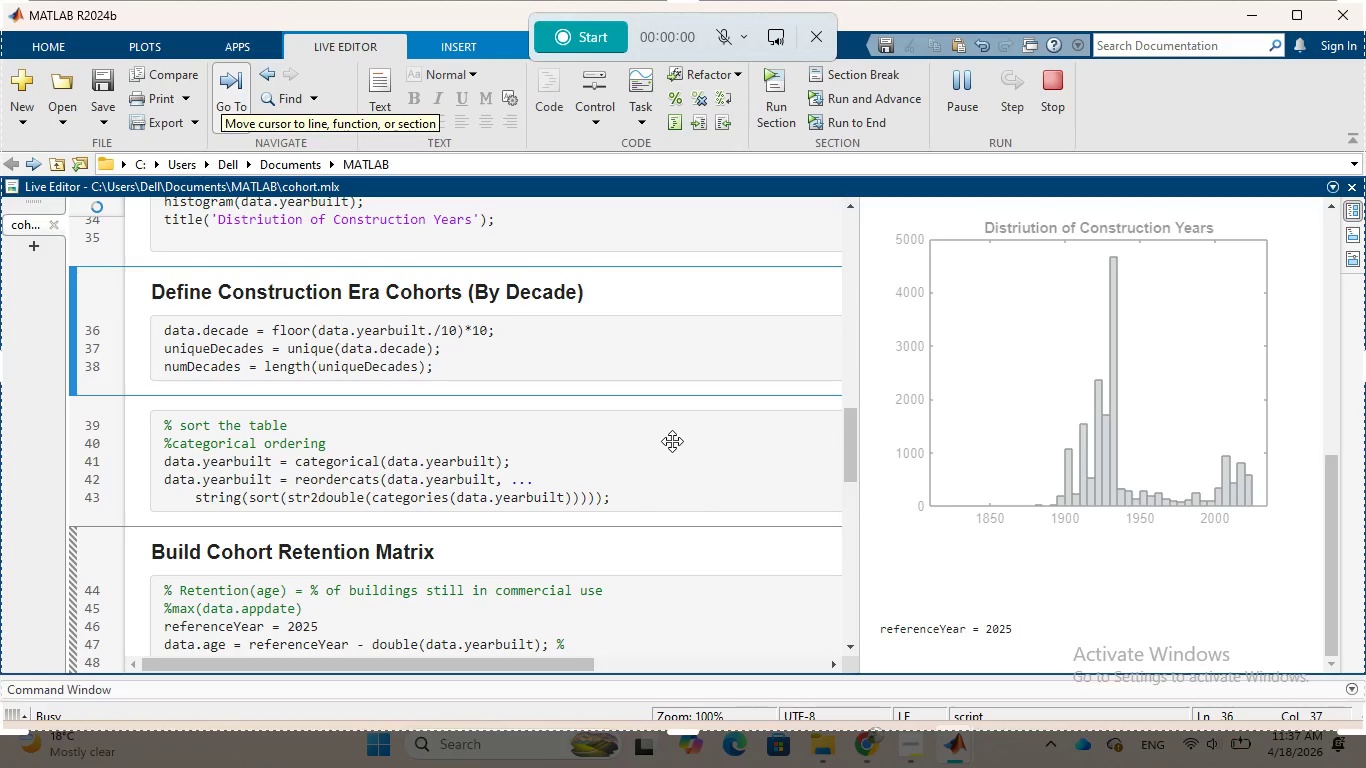 
scroll: coordinate [842, 449], scroll_direction: up, amount: 3.0
 